 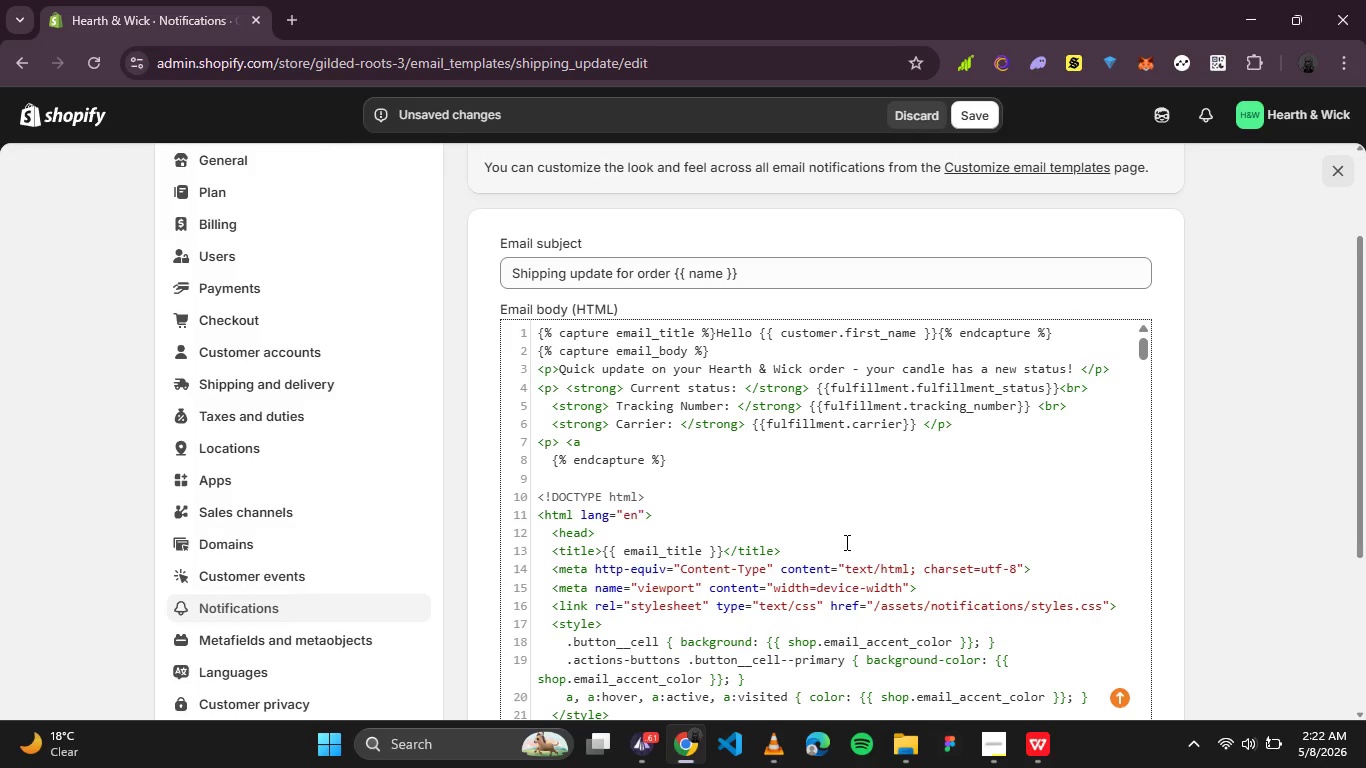 
type(href =")
 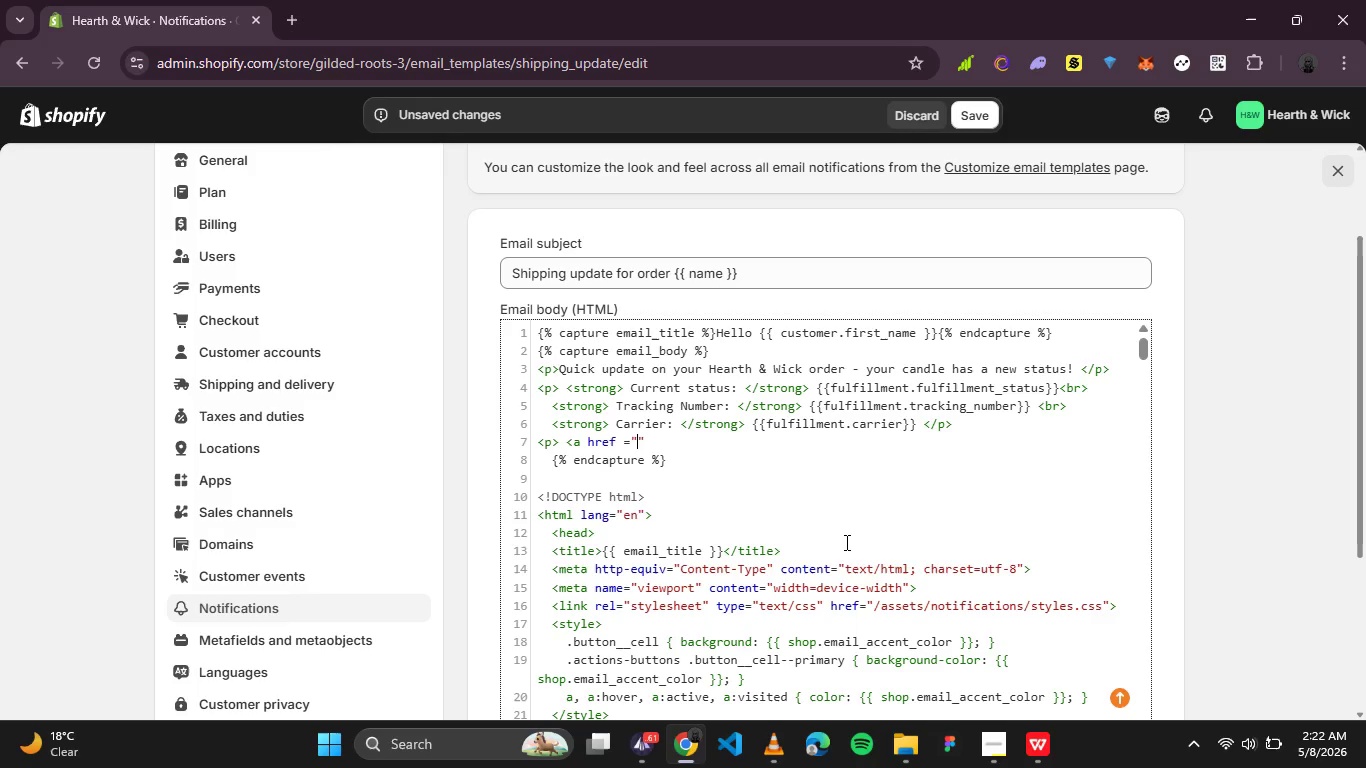 
type({{fulfillment)
 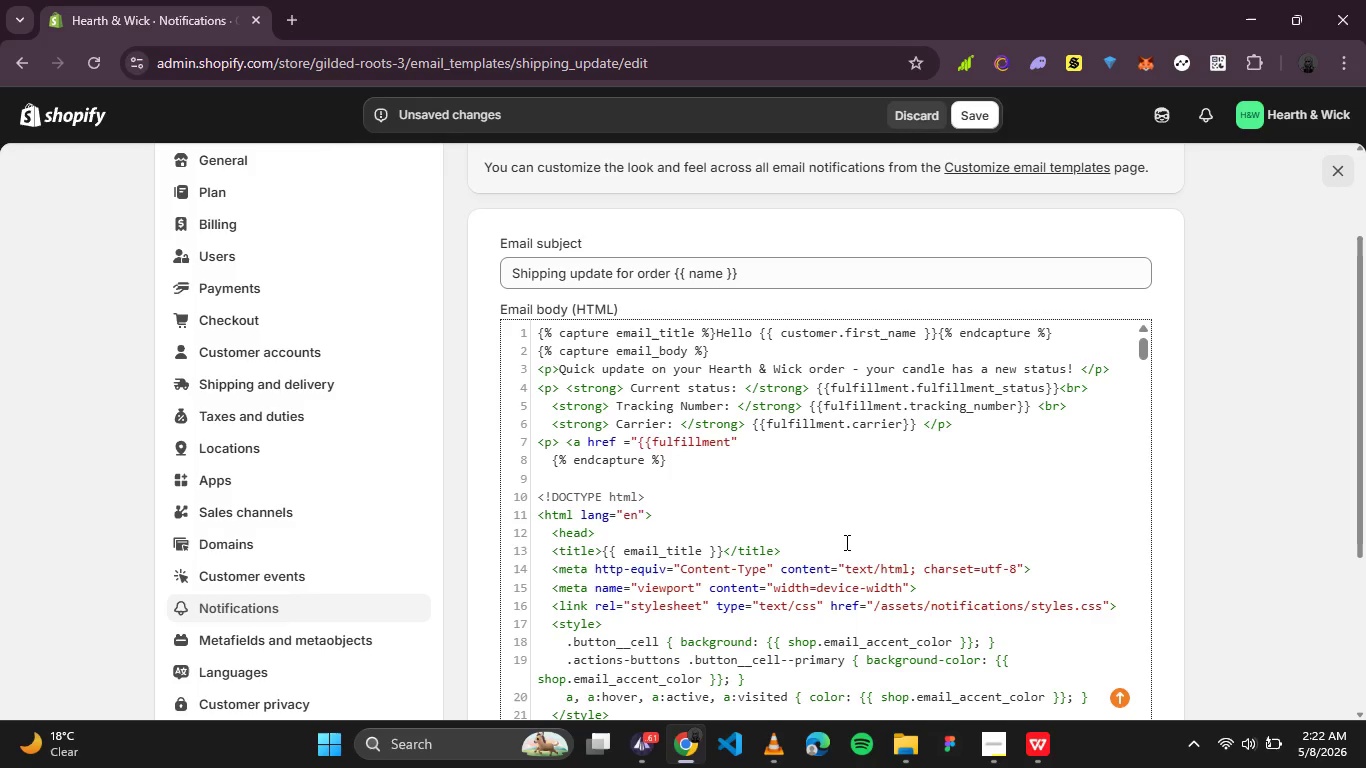 
wait(5.66)
 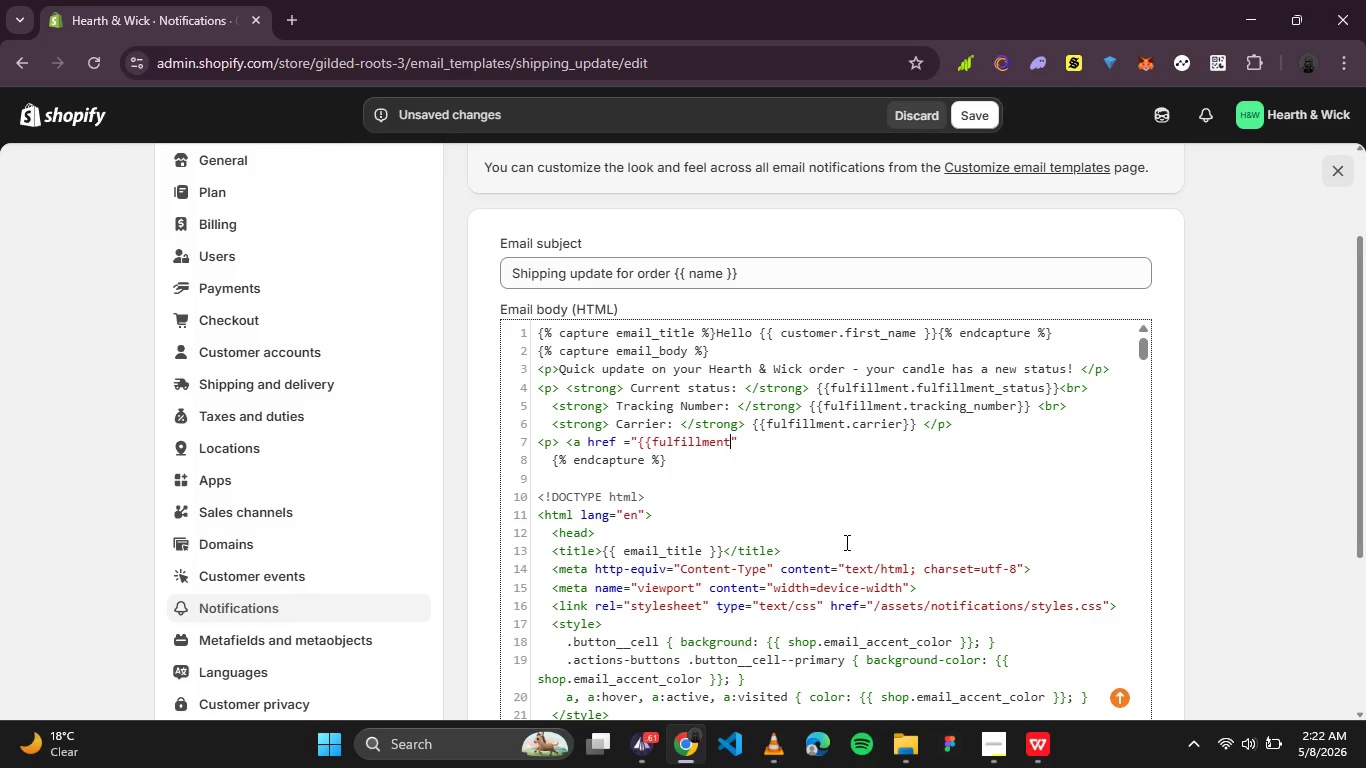 
type(.tracking_url)
 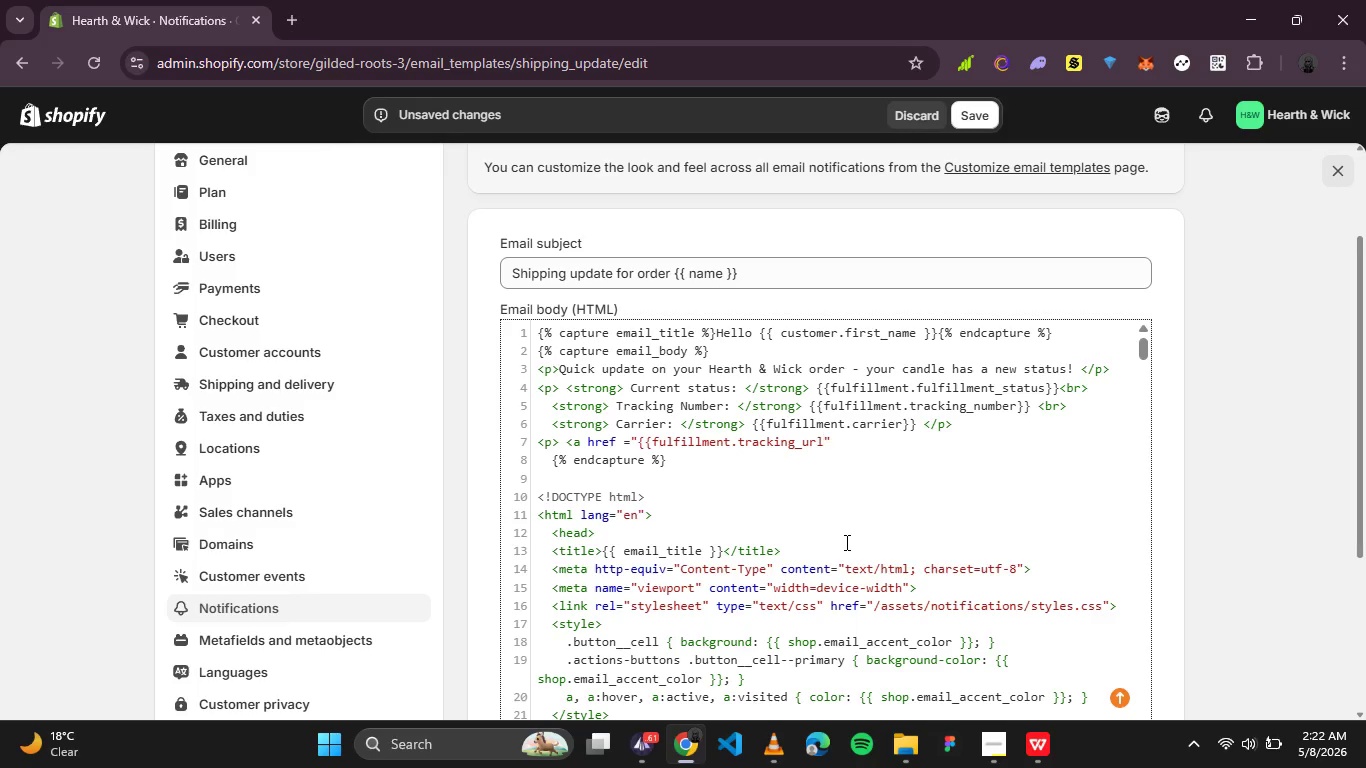 
wait(5.64)
 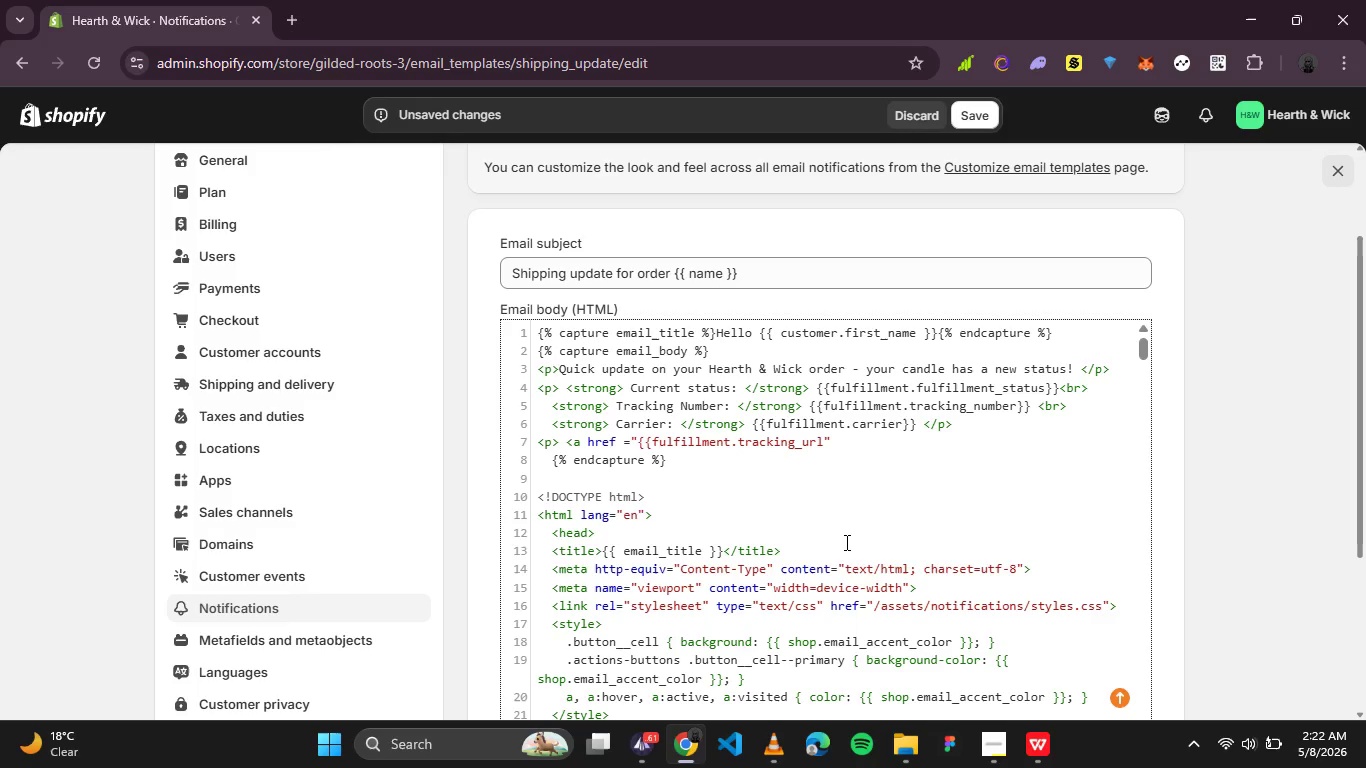 
key(Shift+BracketRight)
 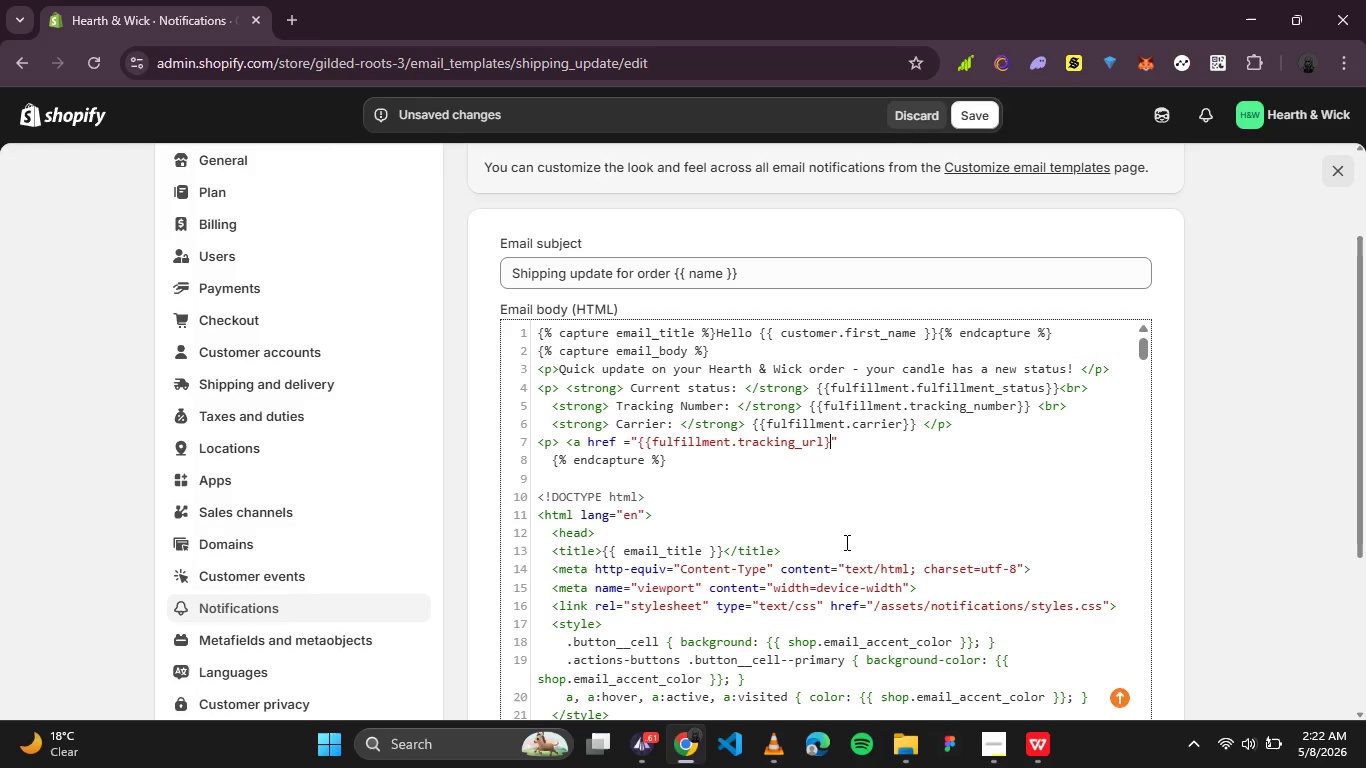 
key(Shift+BracketRight)
 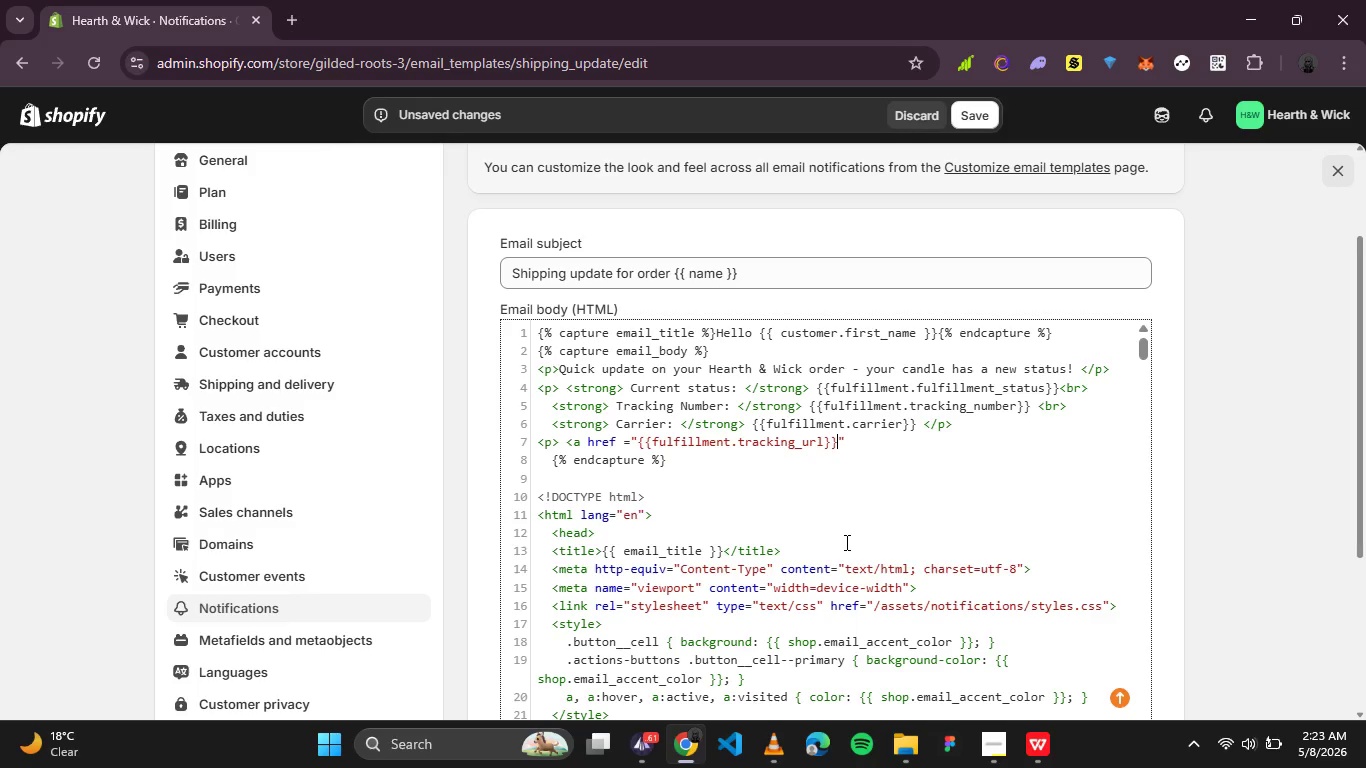 
wait(8.59)
 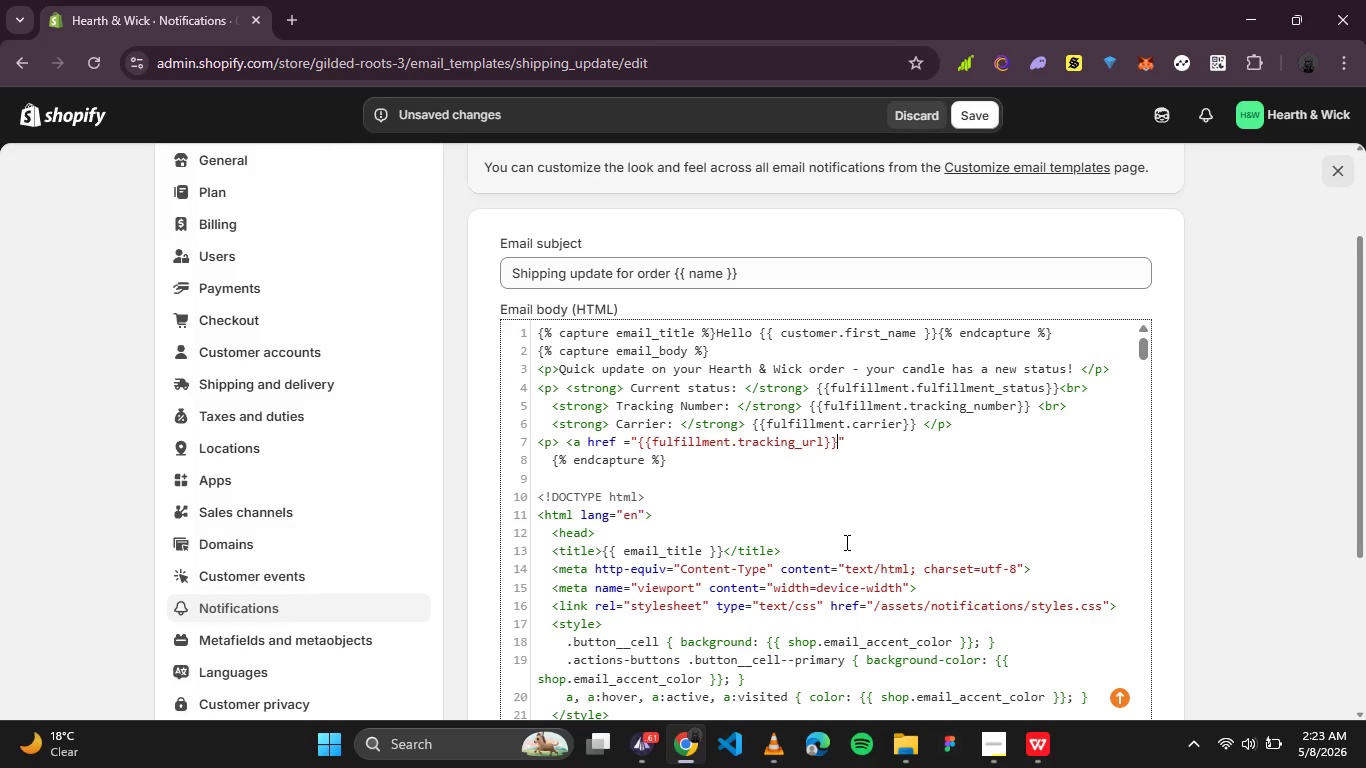 
key(ArrowRight)
 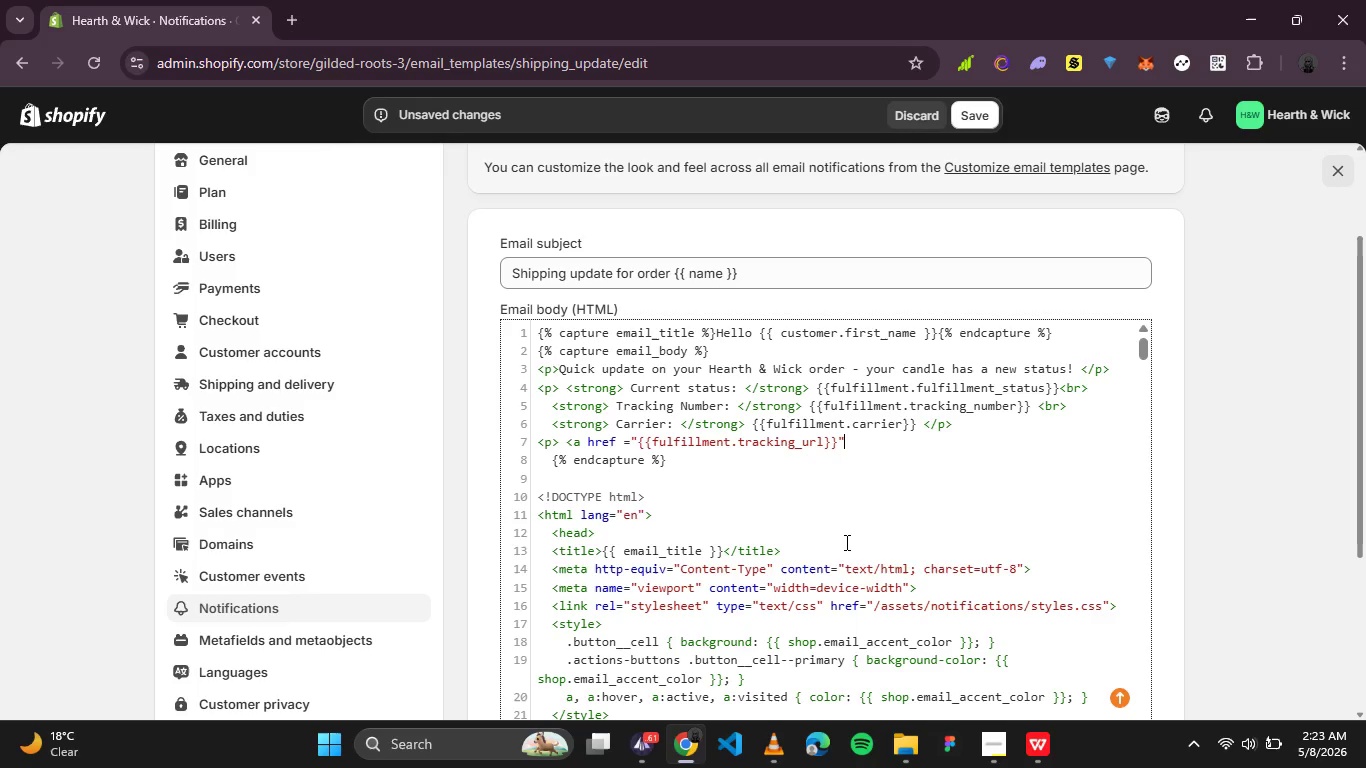 
type(> Click here to track your order)
 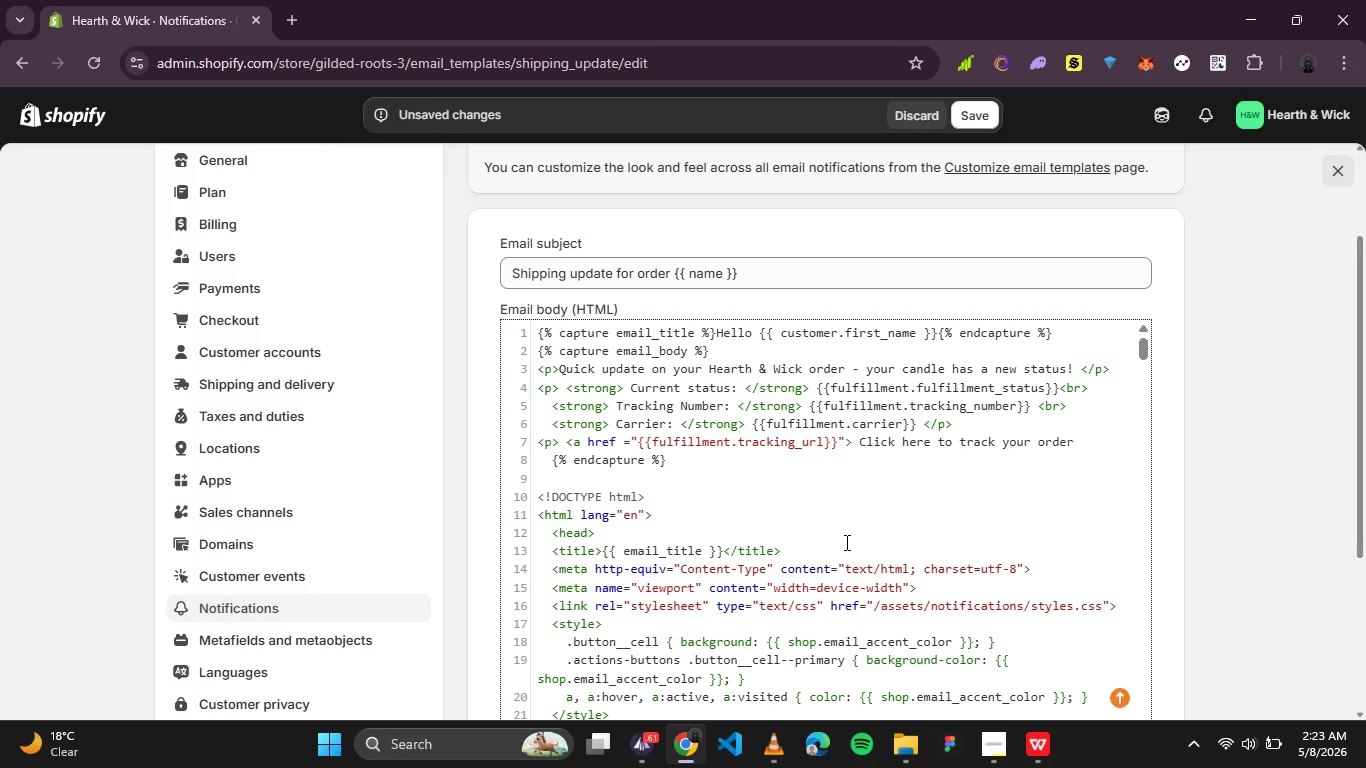 
key(Space)
 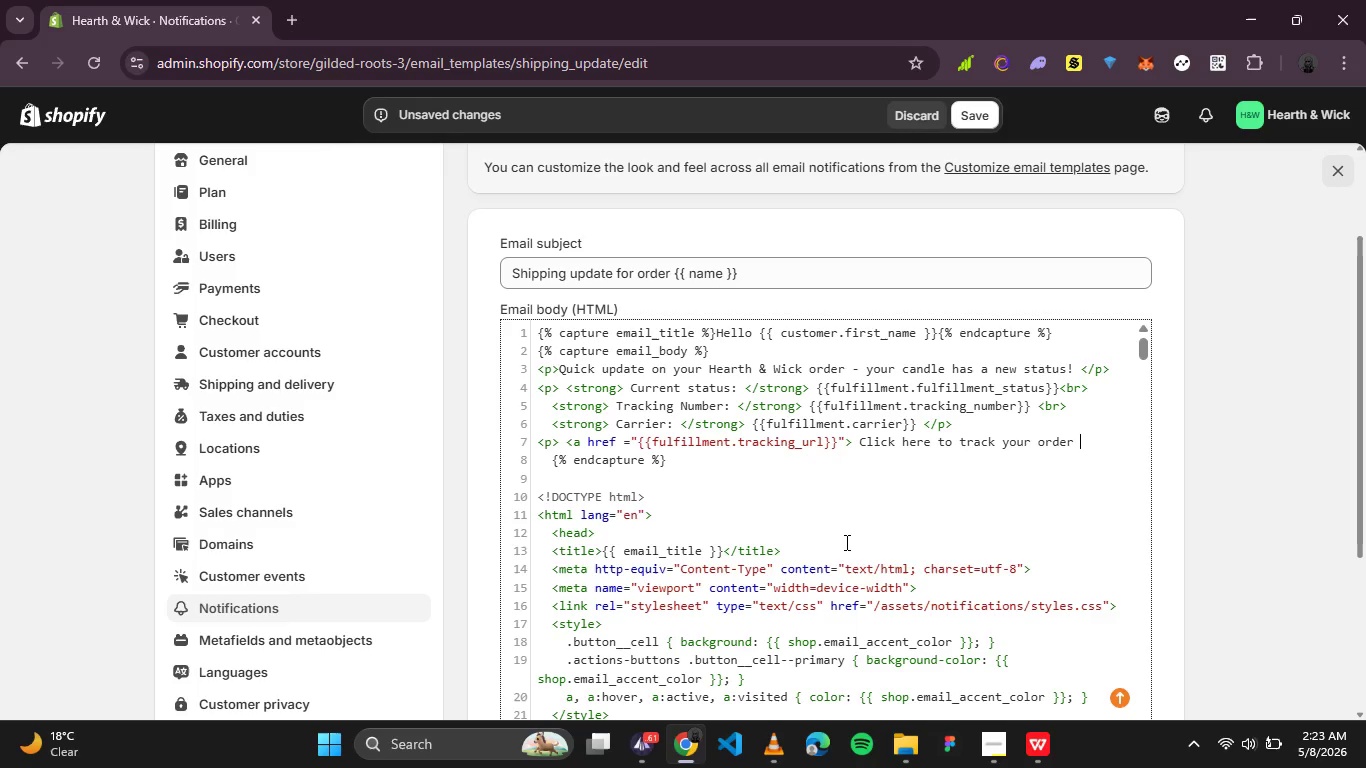 
key(Shift+Comma)
 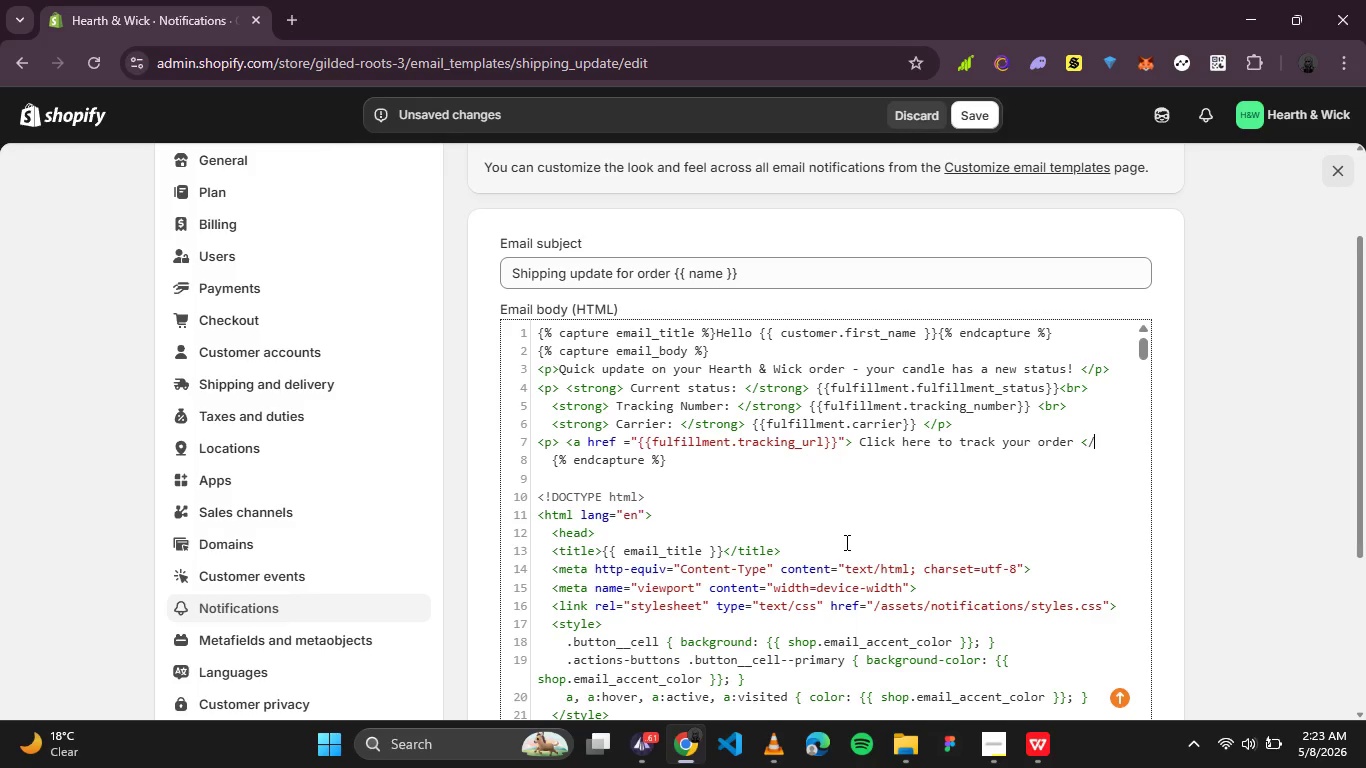 
key(Slash)
 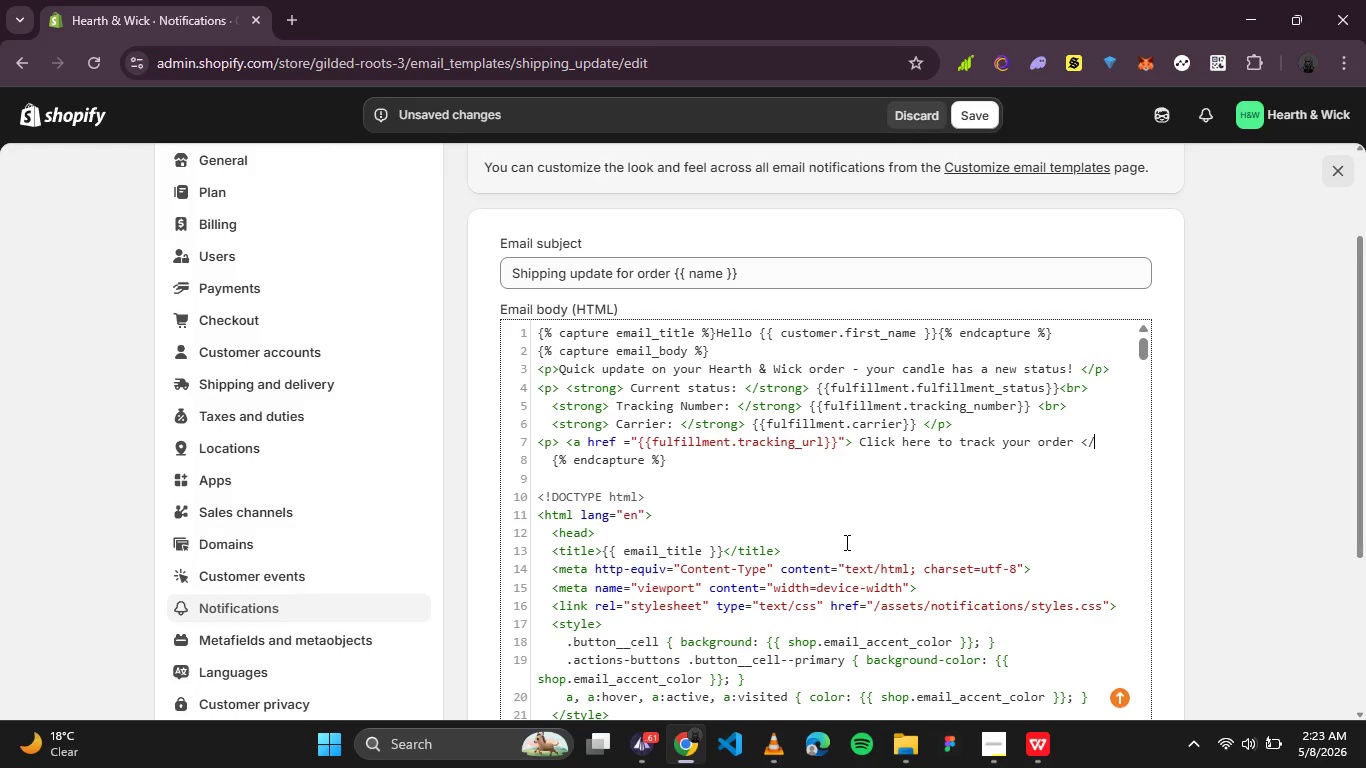 
key(A)
 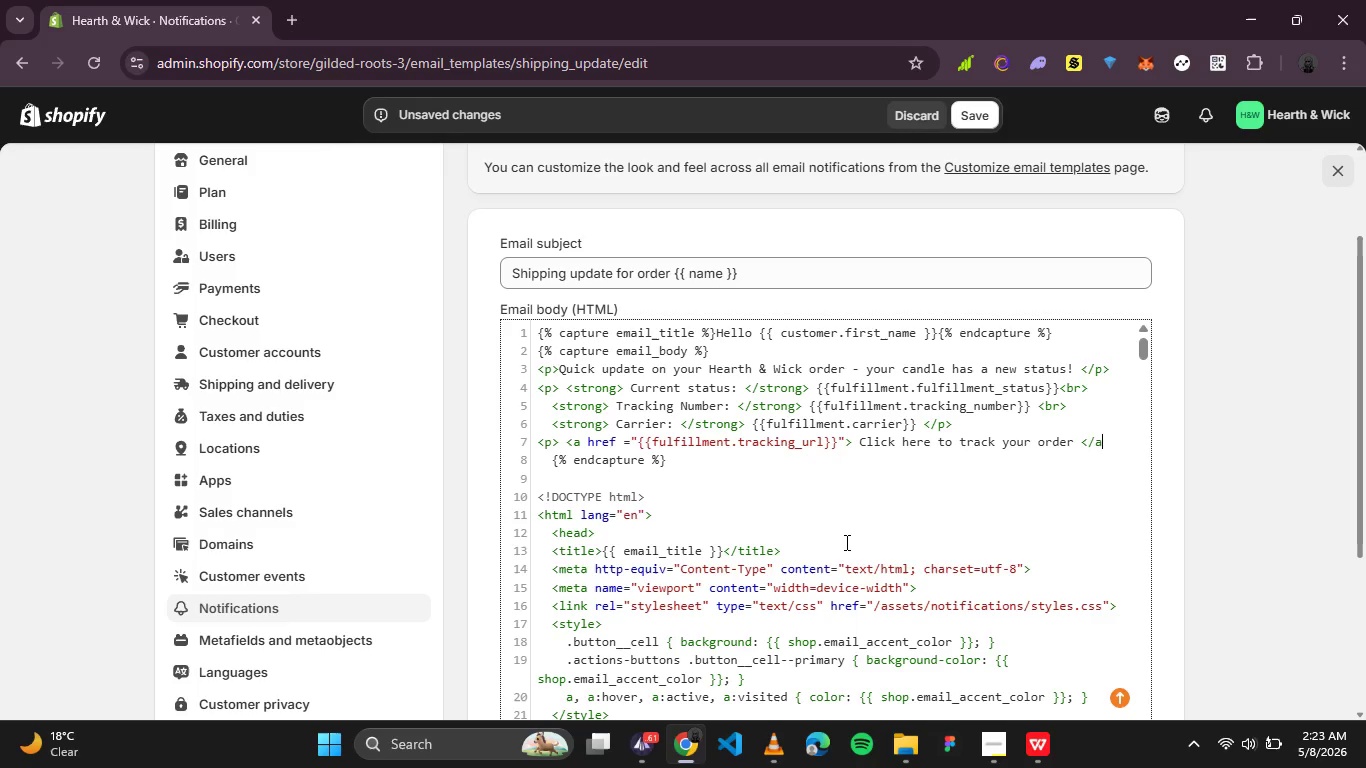 
key(Shift+Period)
 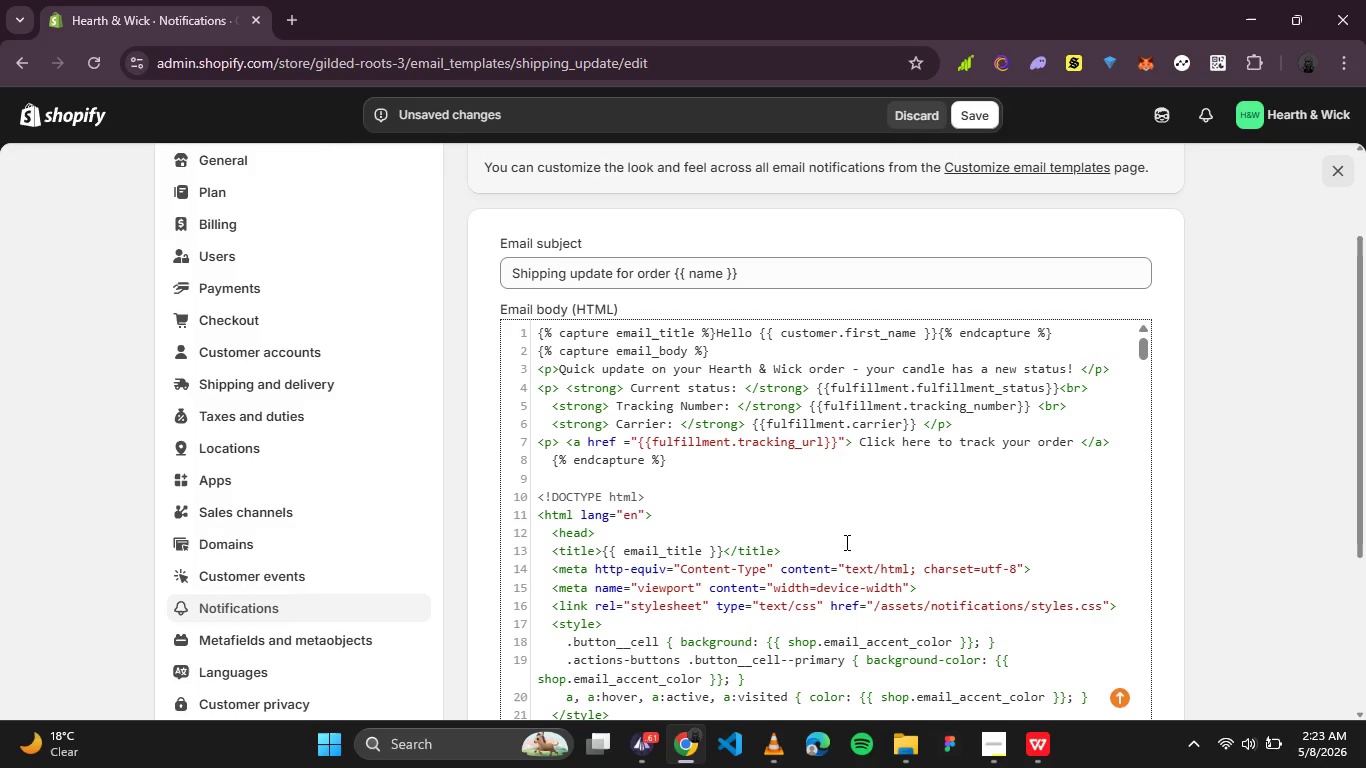 
key(Space)
 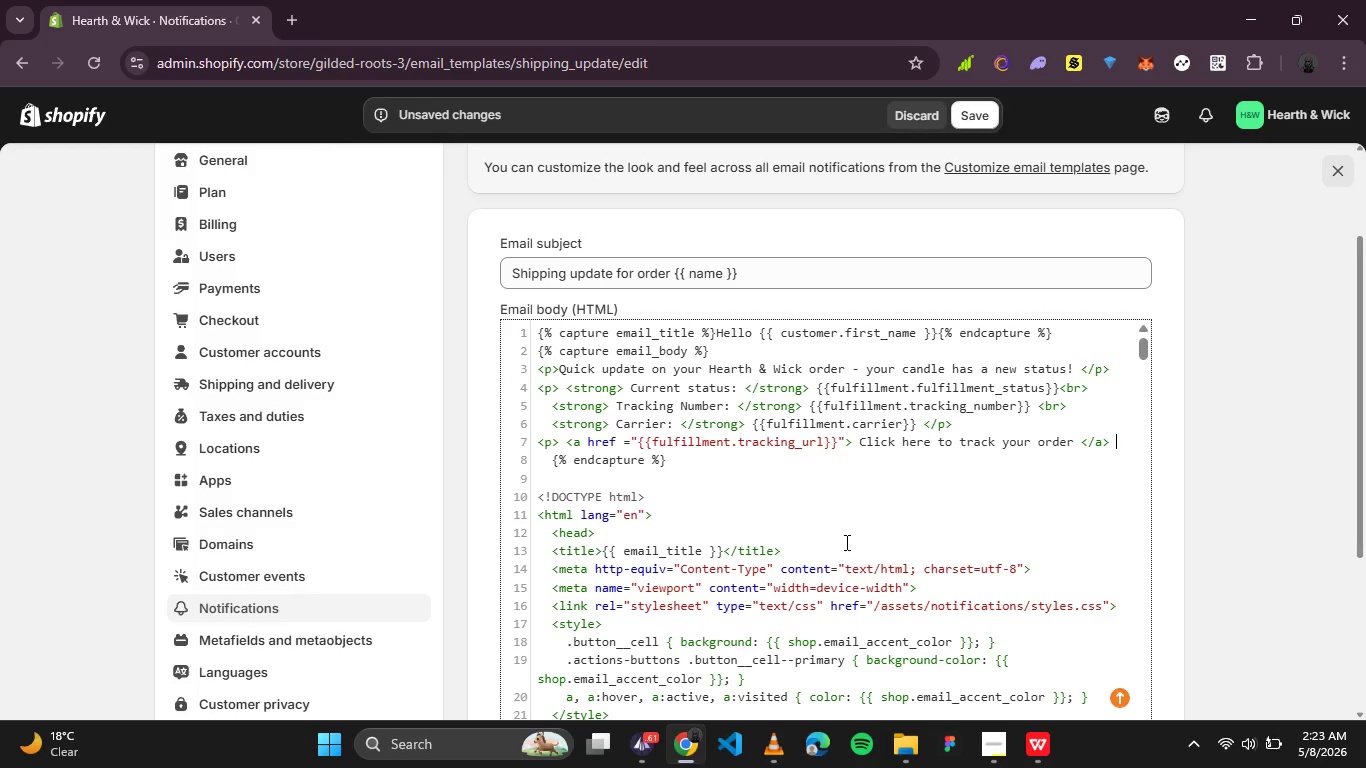 
key(Shift+Comma)
 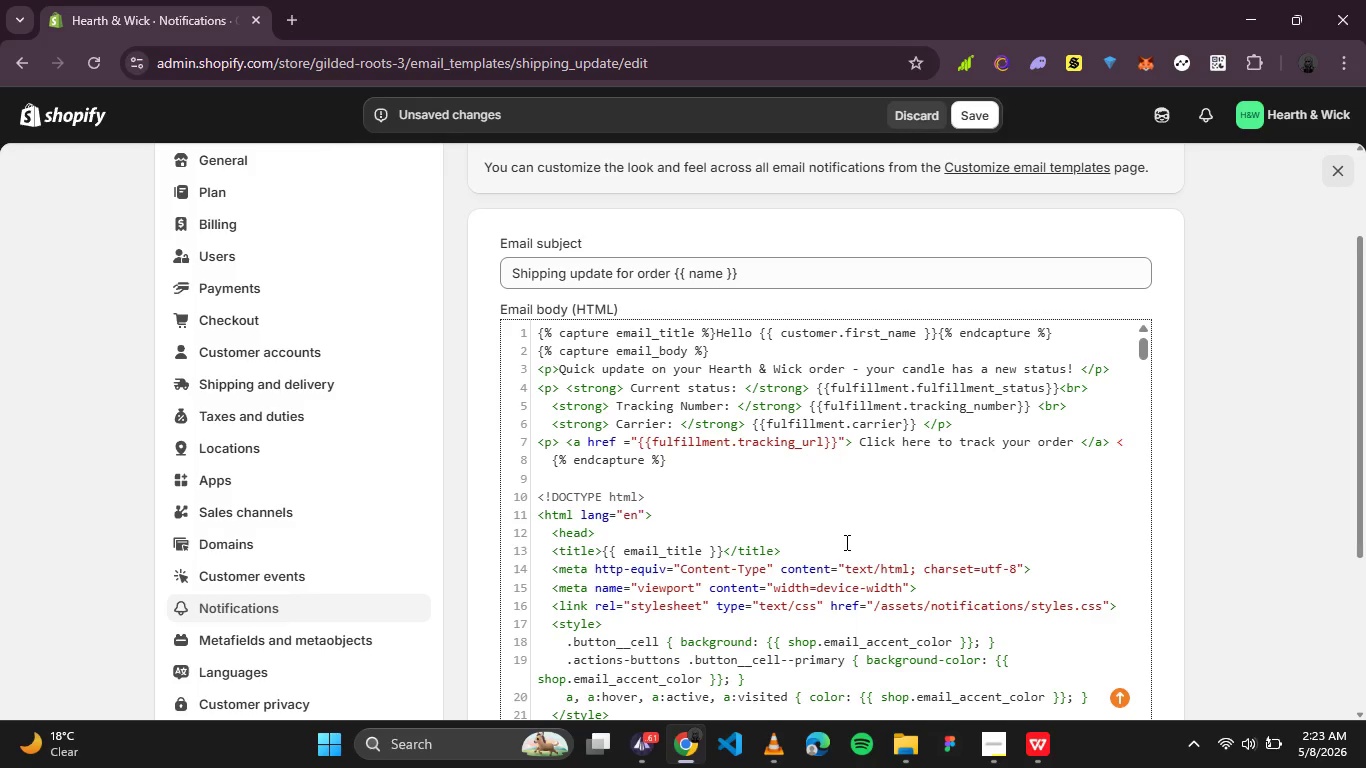 
key(Slash)
 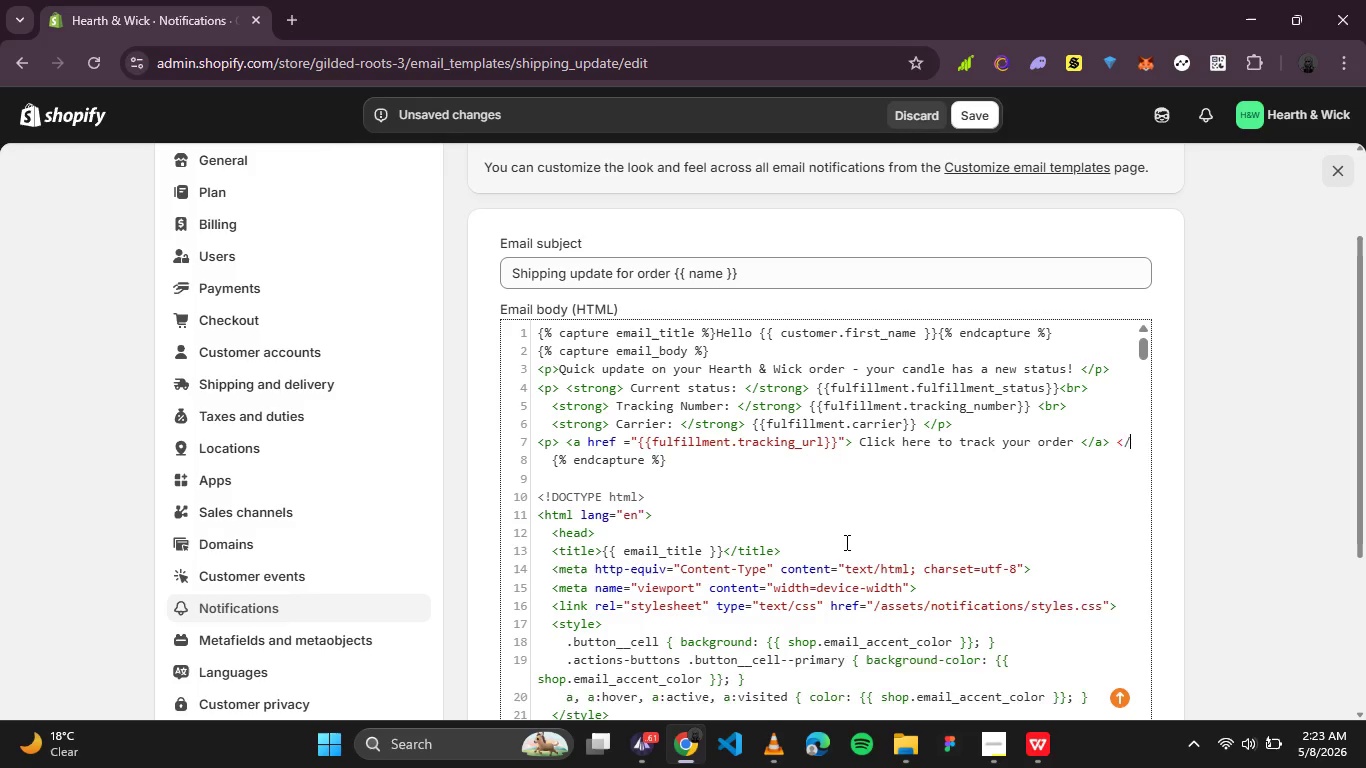 
key(P)
 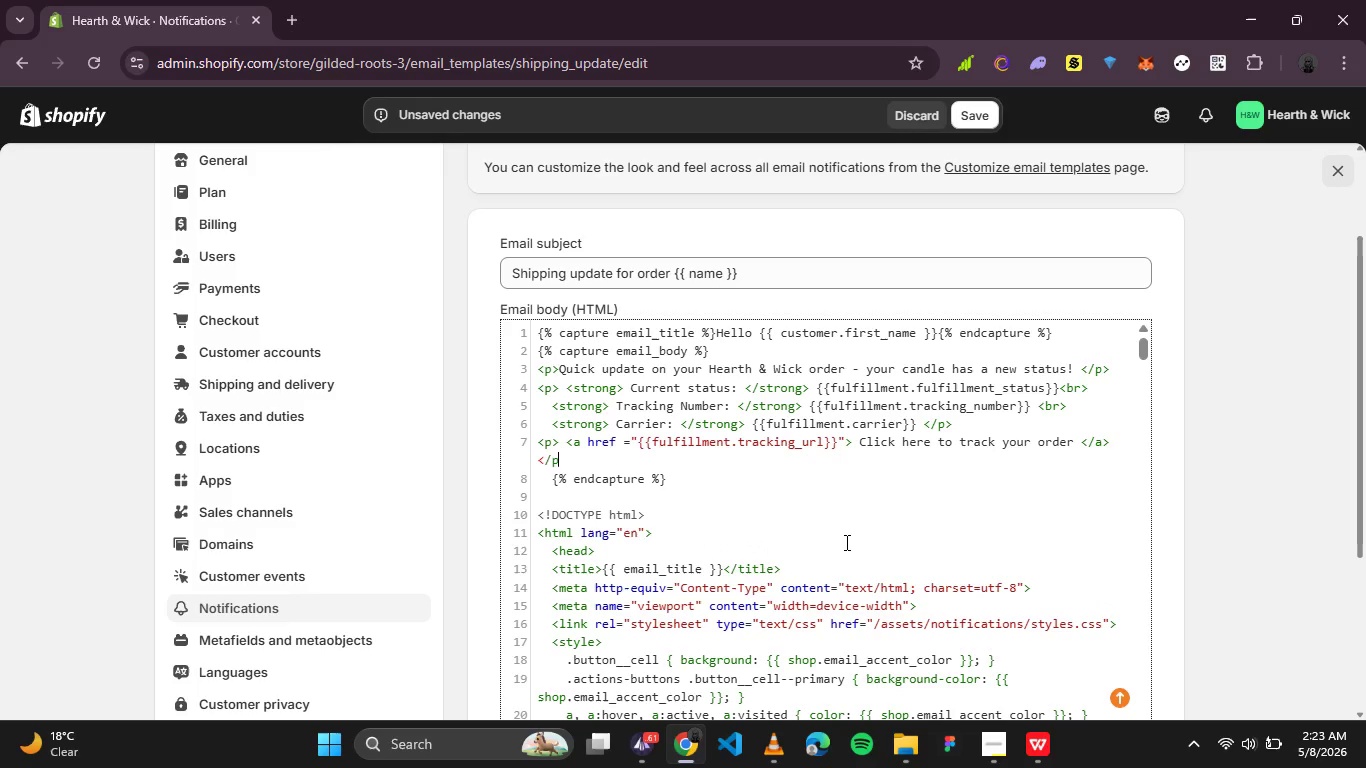 
key(Shift+ShiftRight)
 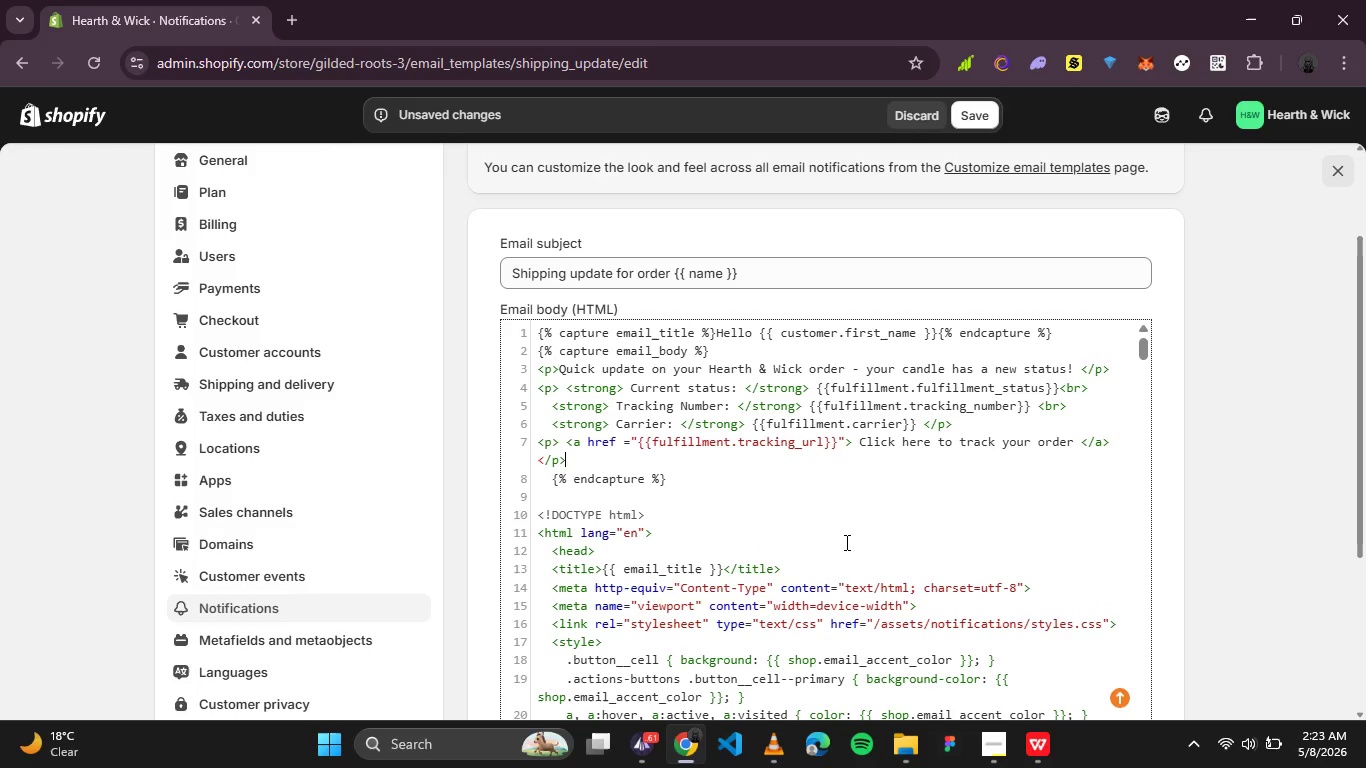 
key(Shift+Period)
 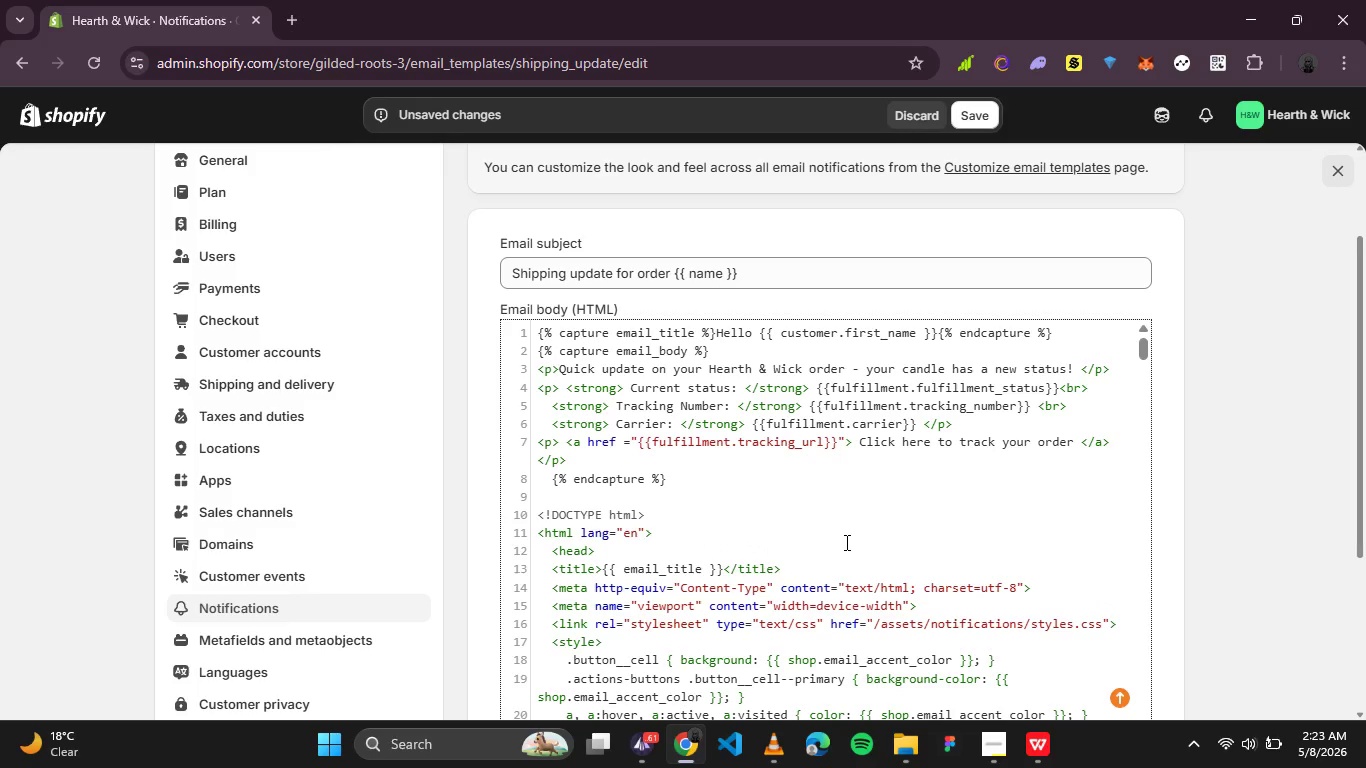 
key(Enter)
 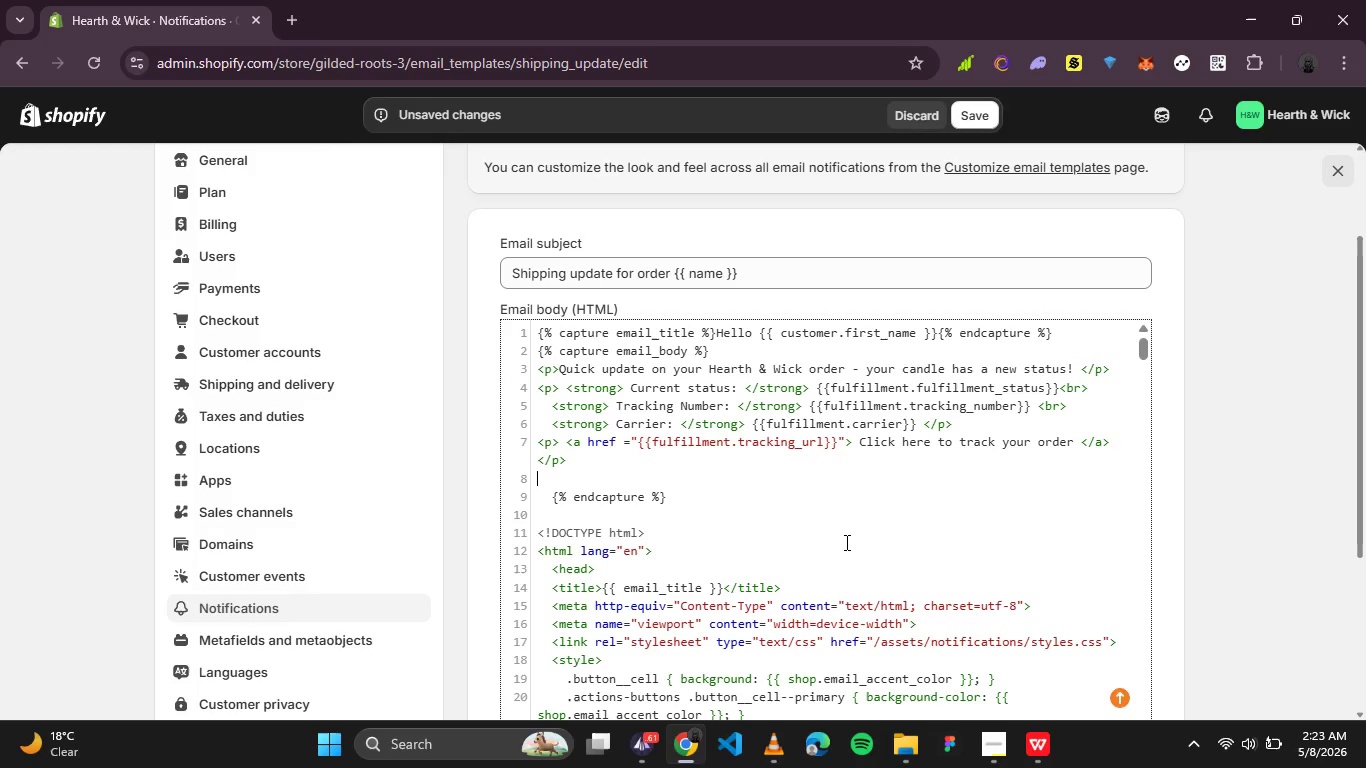 
wait(27.31)
 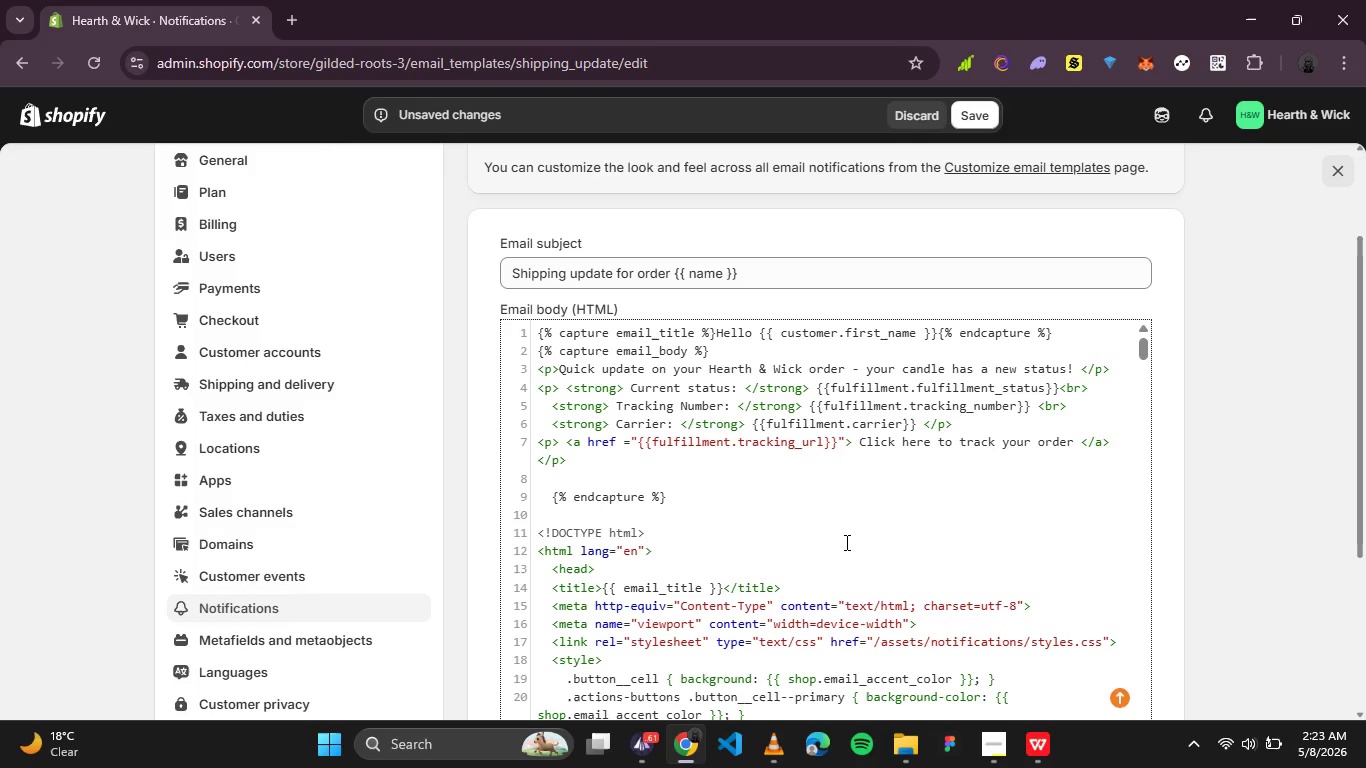 
key(Shift+Comma)
 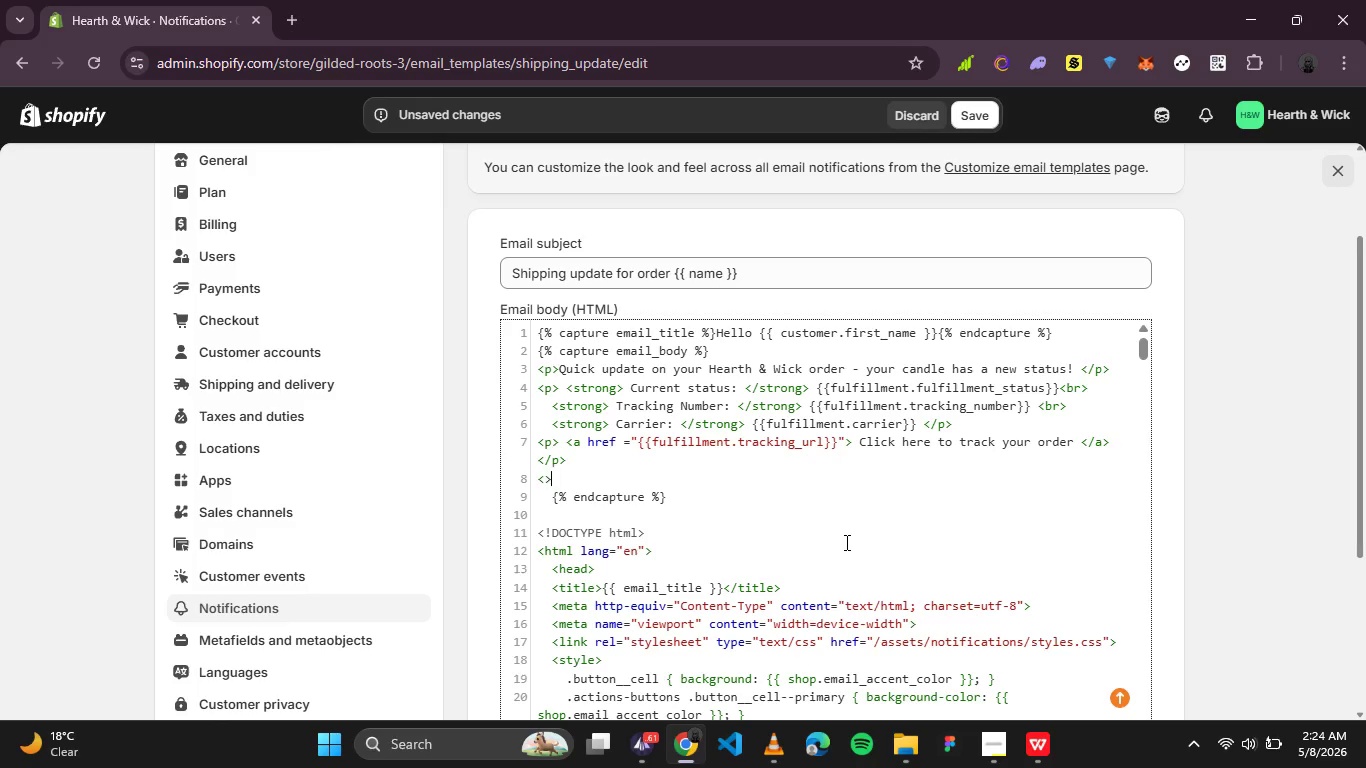 
key(Shift+Period)
 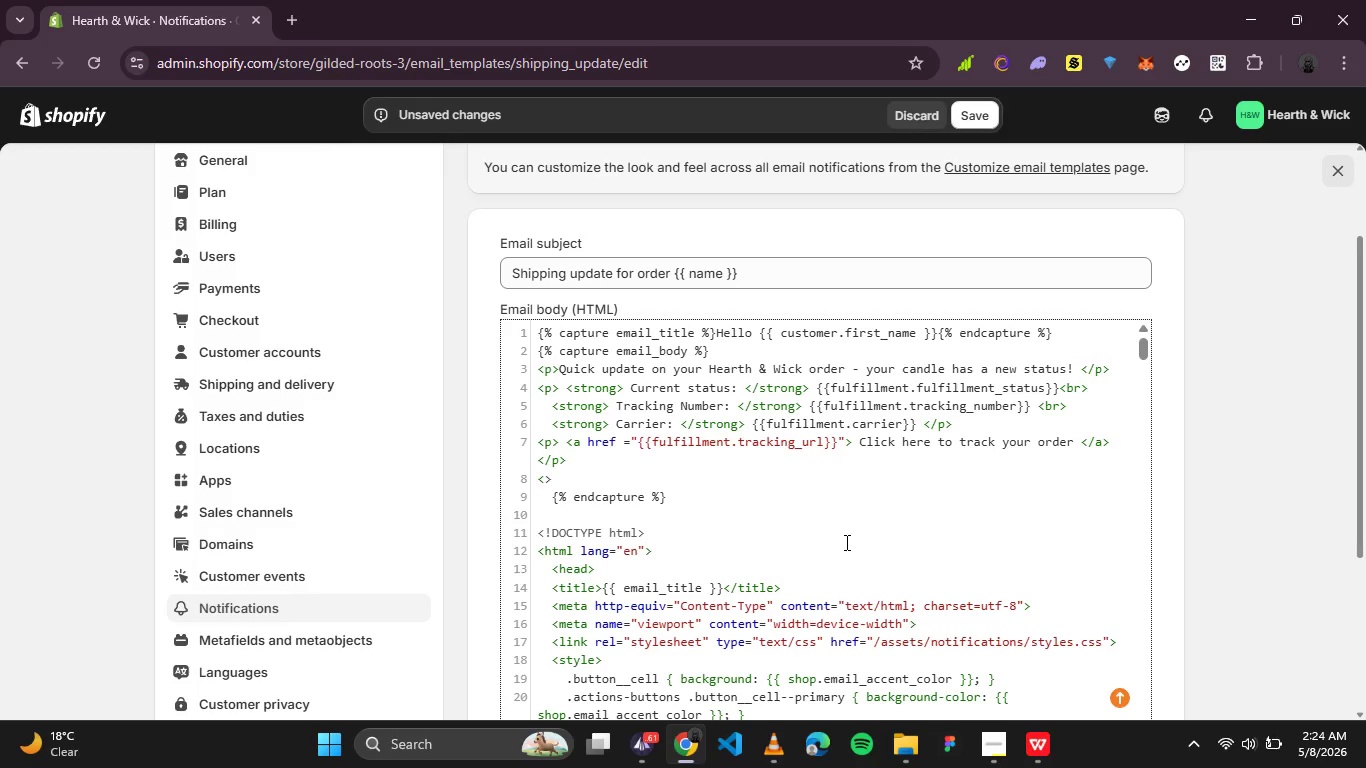 
key(ArrowLeft)
 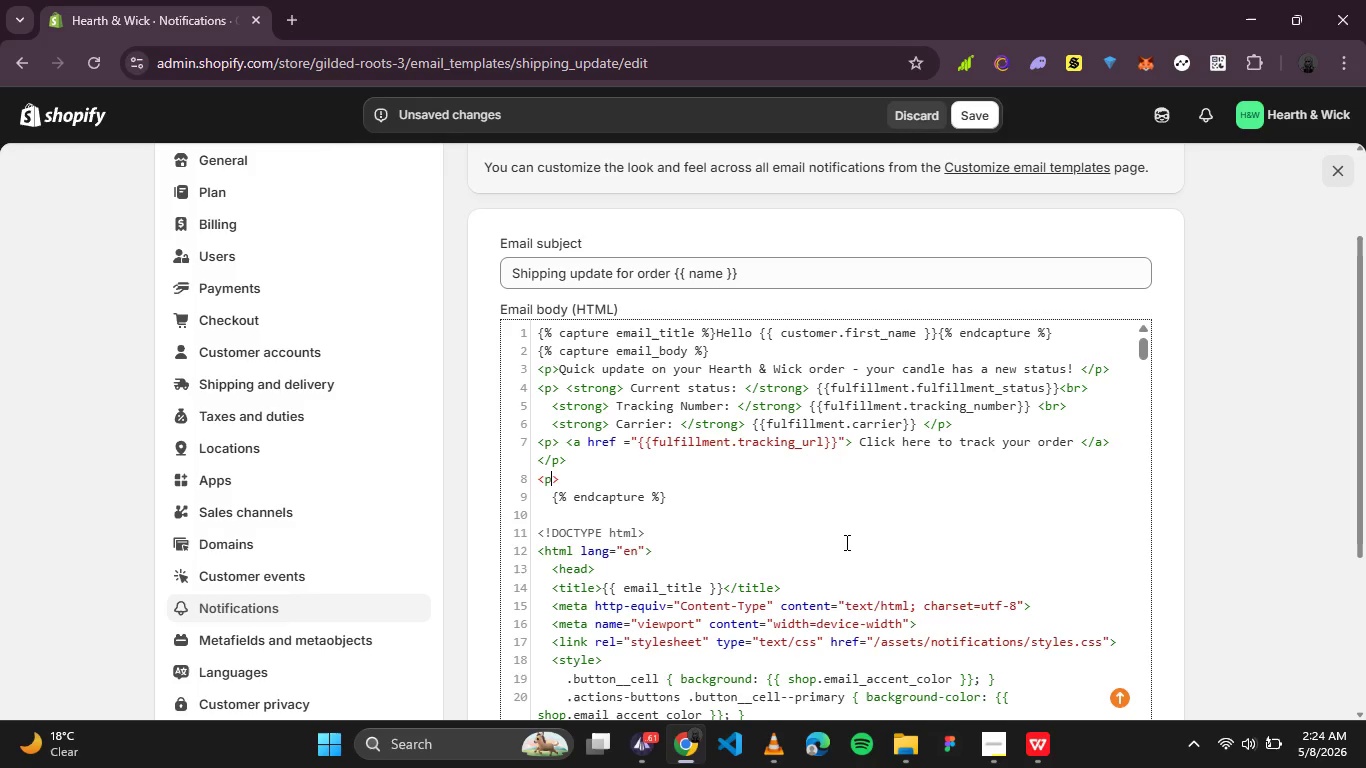 
key(P)
 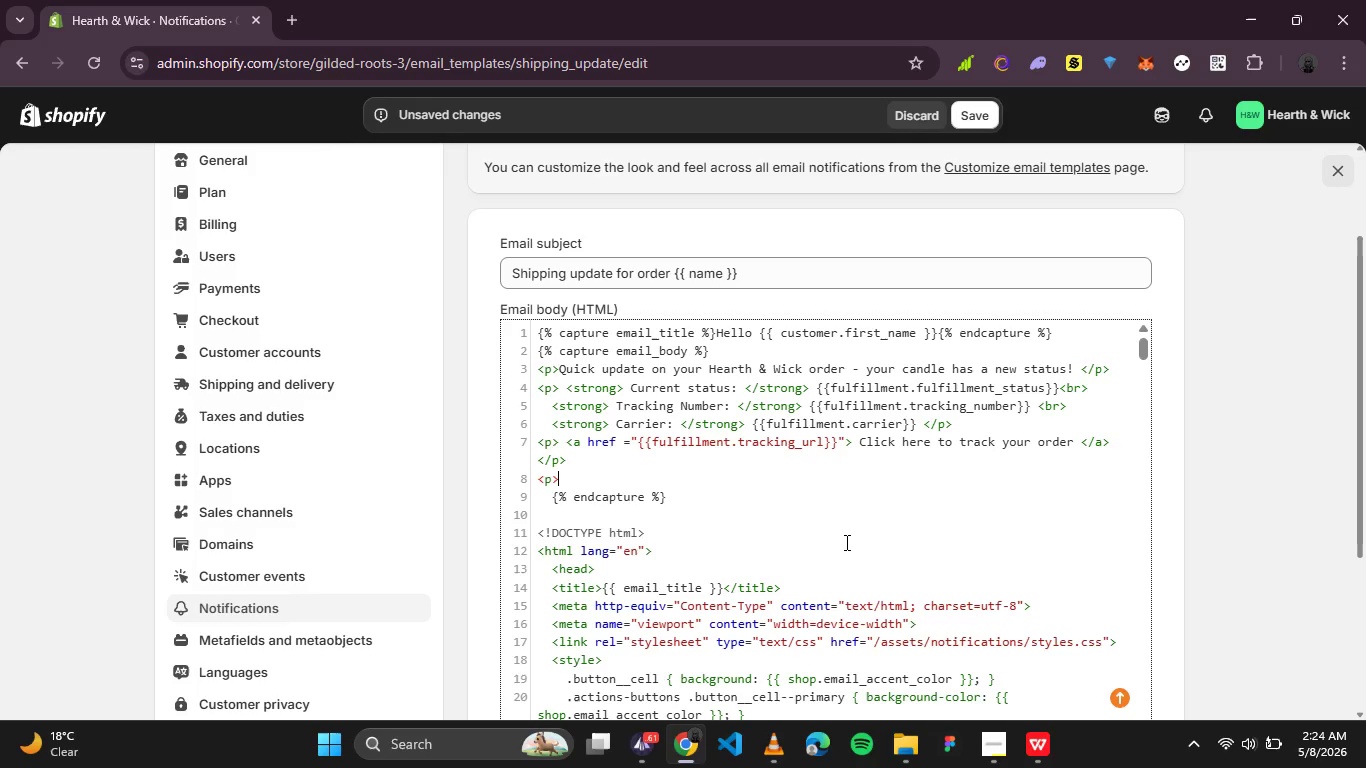 
key(ArrowRight)
 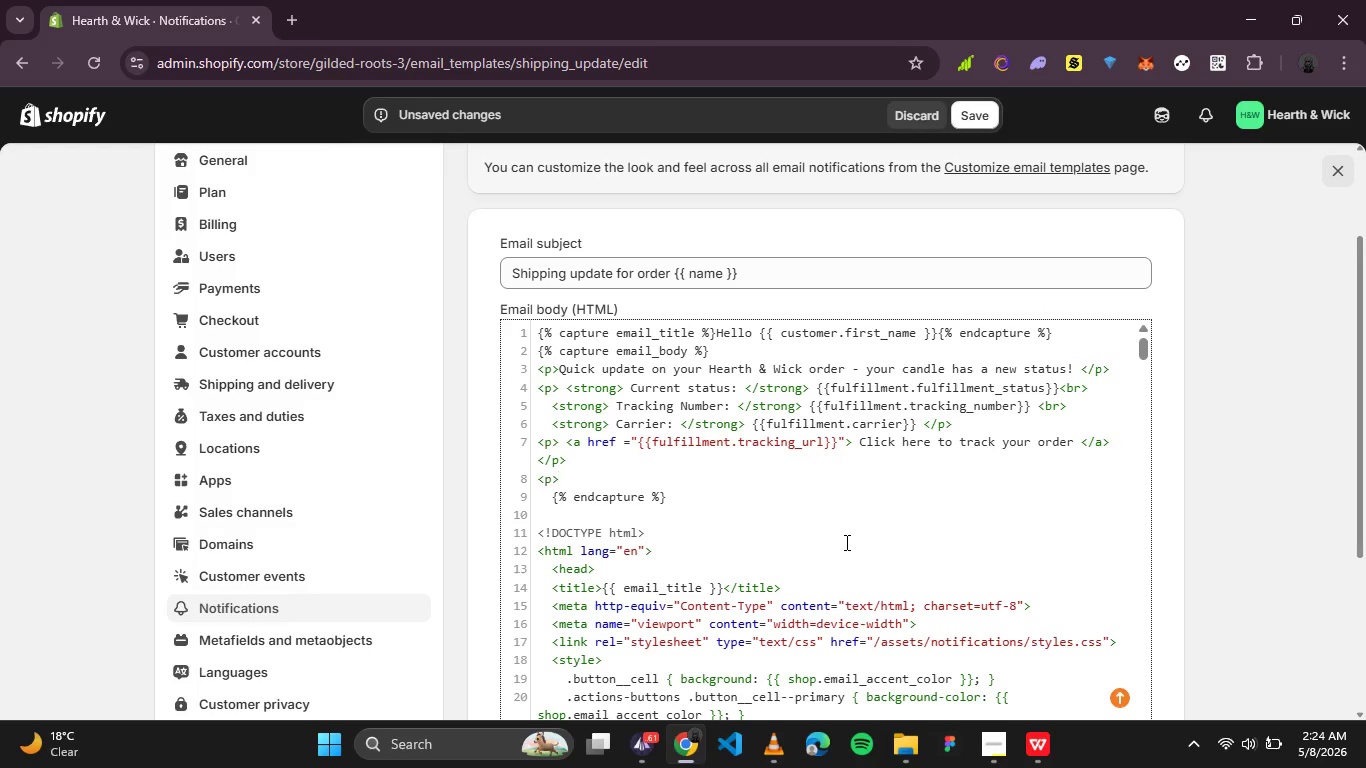 
type( We're so excited for you to )
 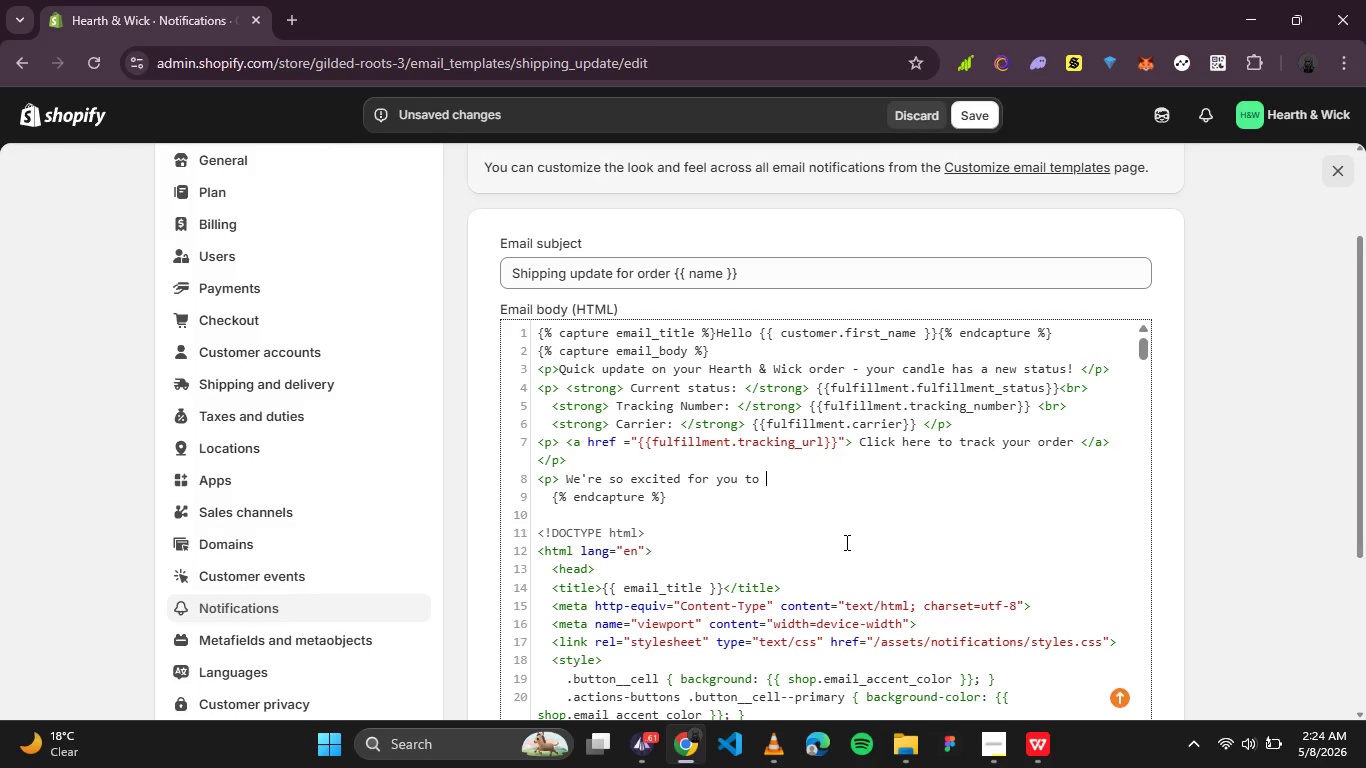 
type(experience the cozy glow of your hand-poured soy candle. <>)
 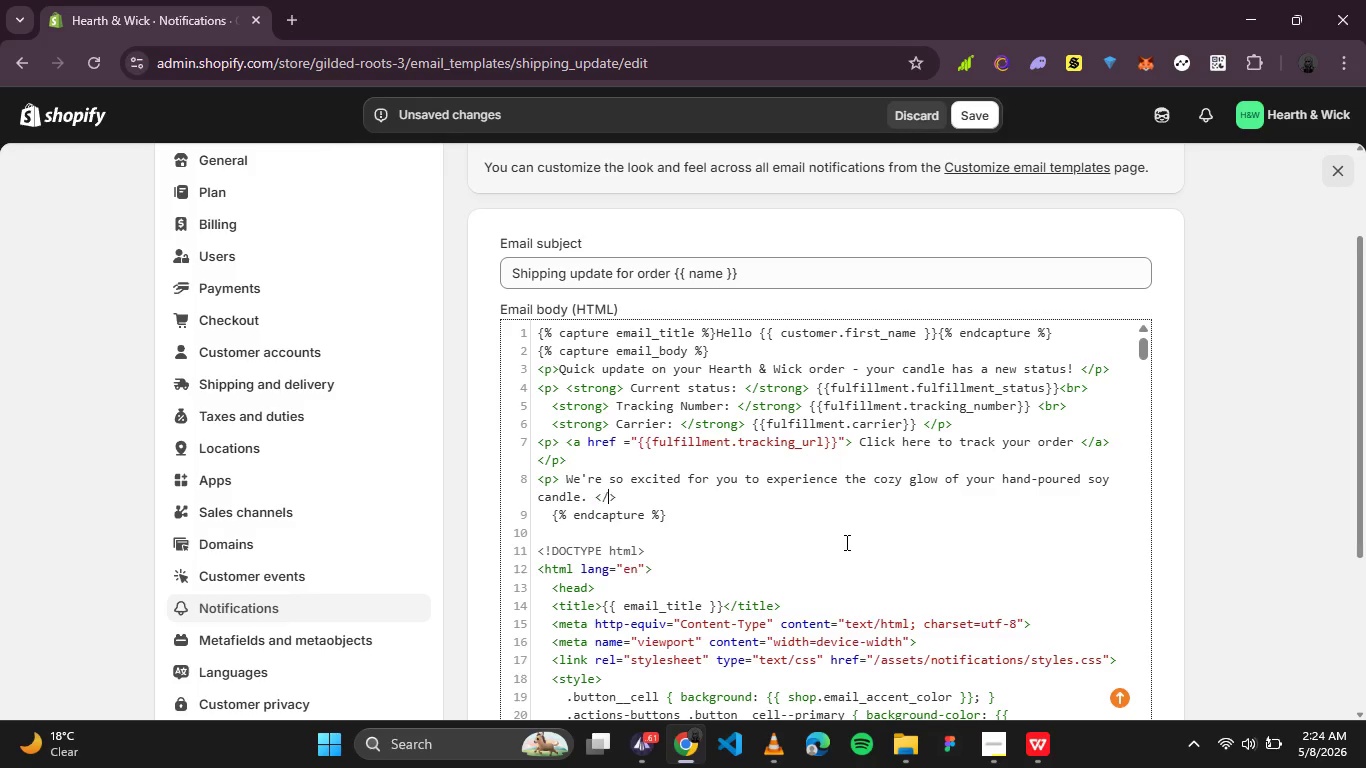 
 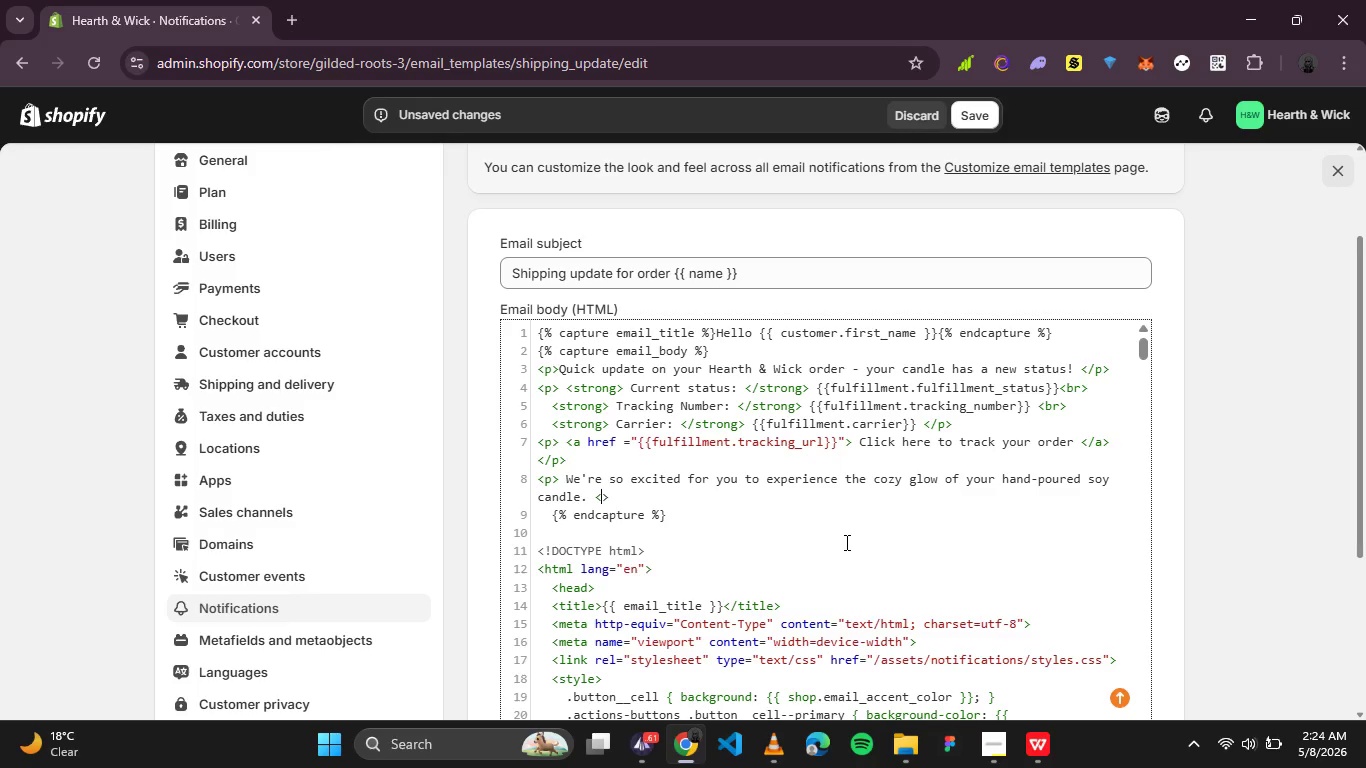 
key(ArrowLeft)
 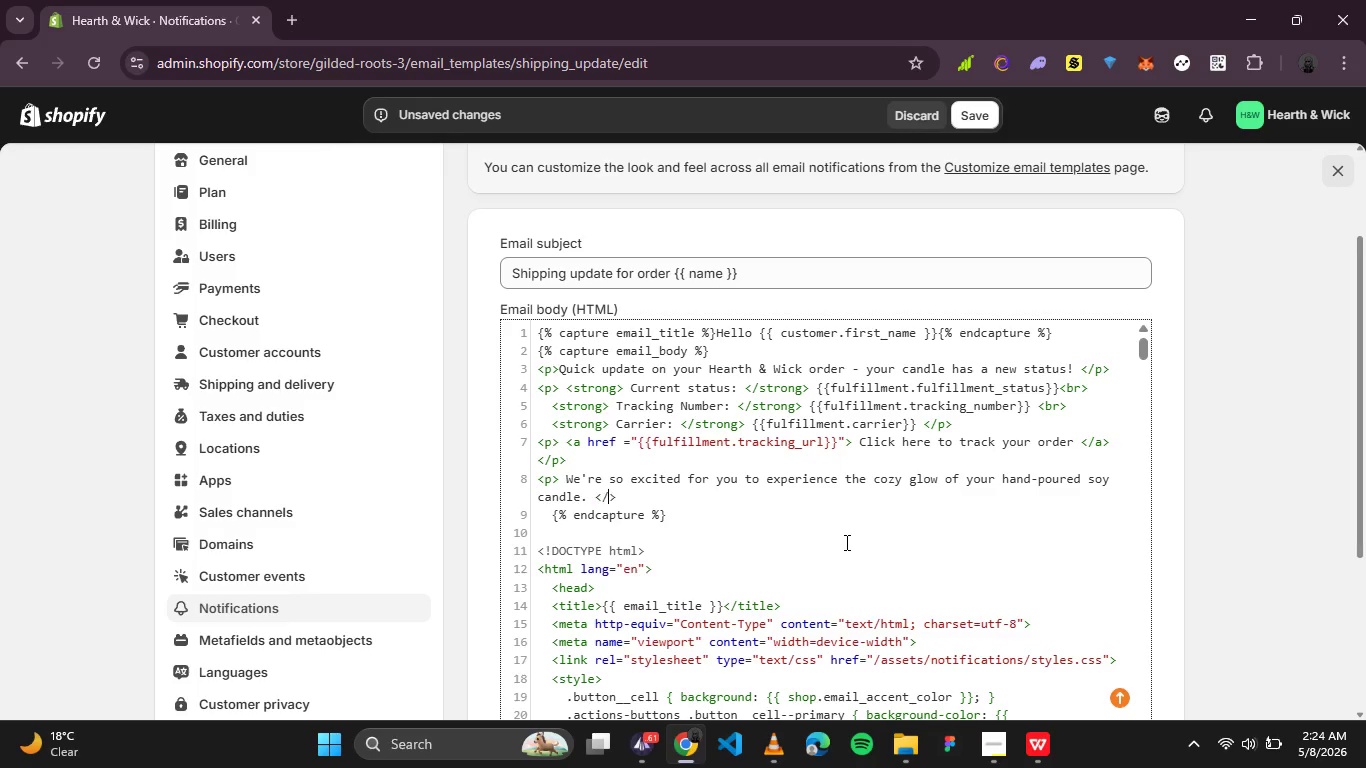 
key(Slash)
 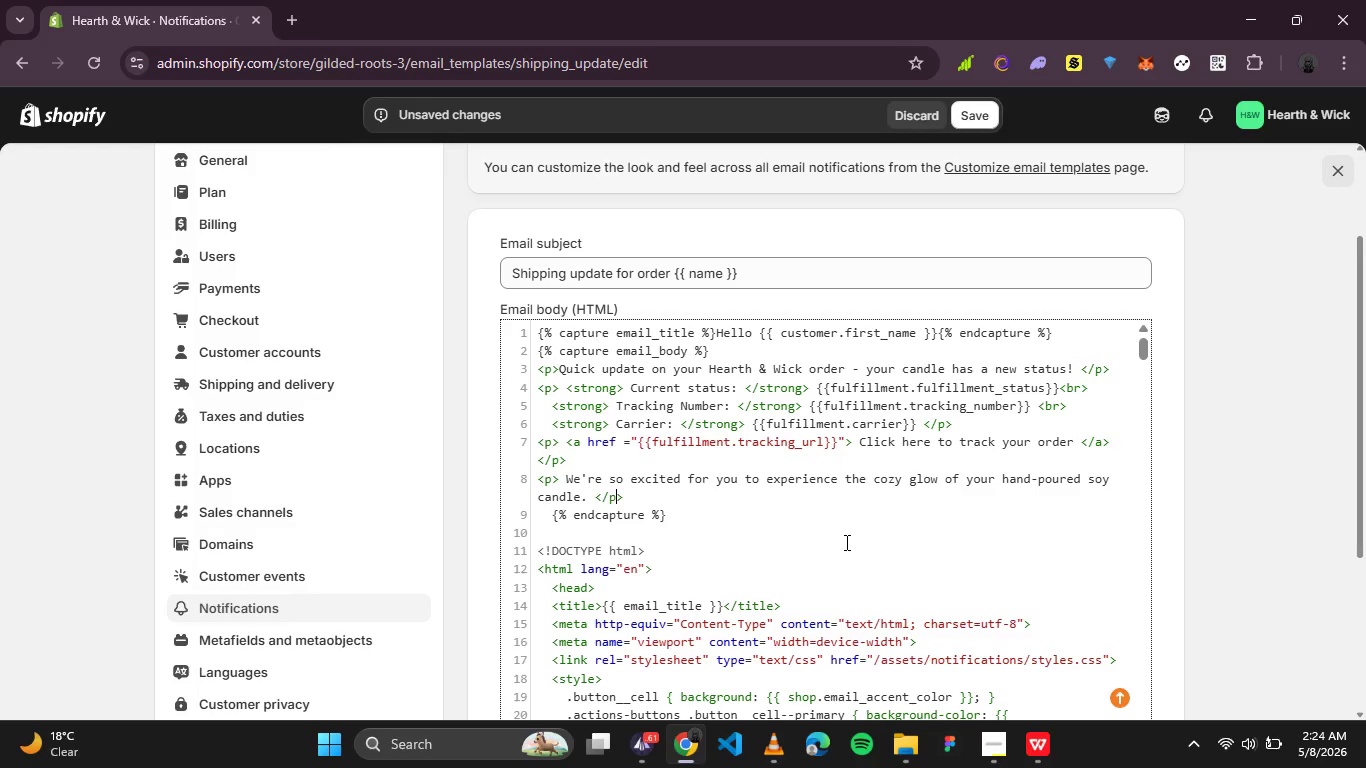 
key(P)
 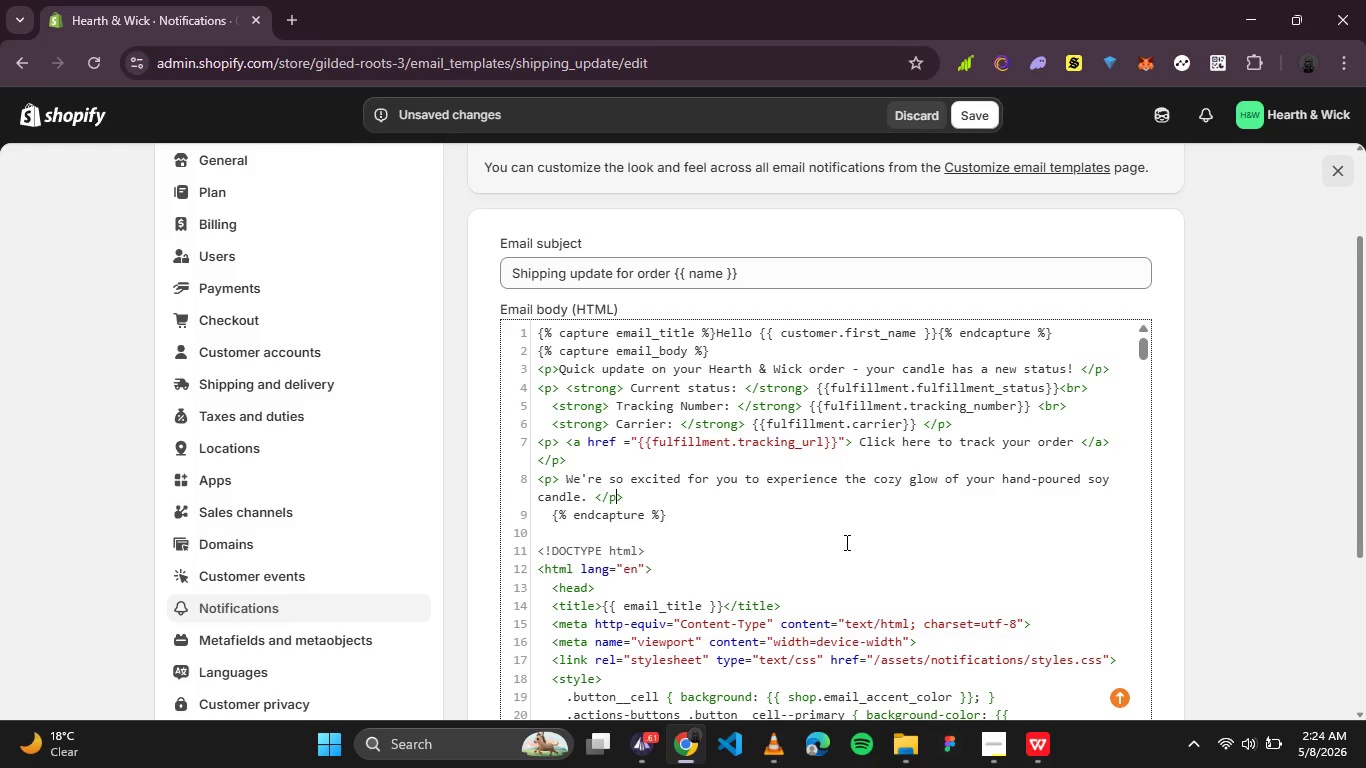 
key(ArrowRight)
 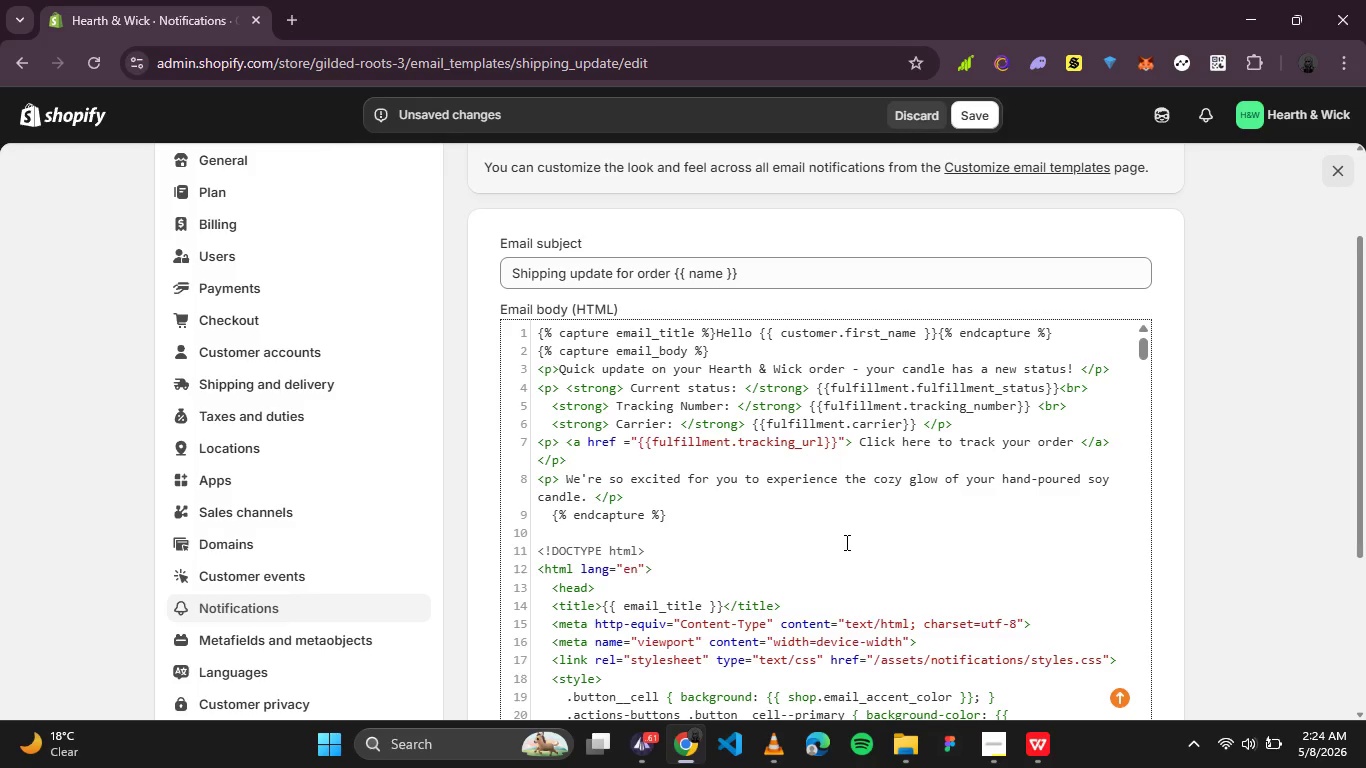 
key(Enter)
 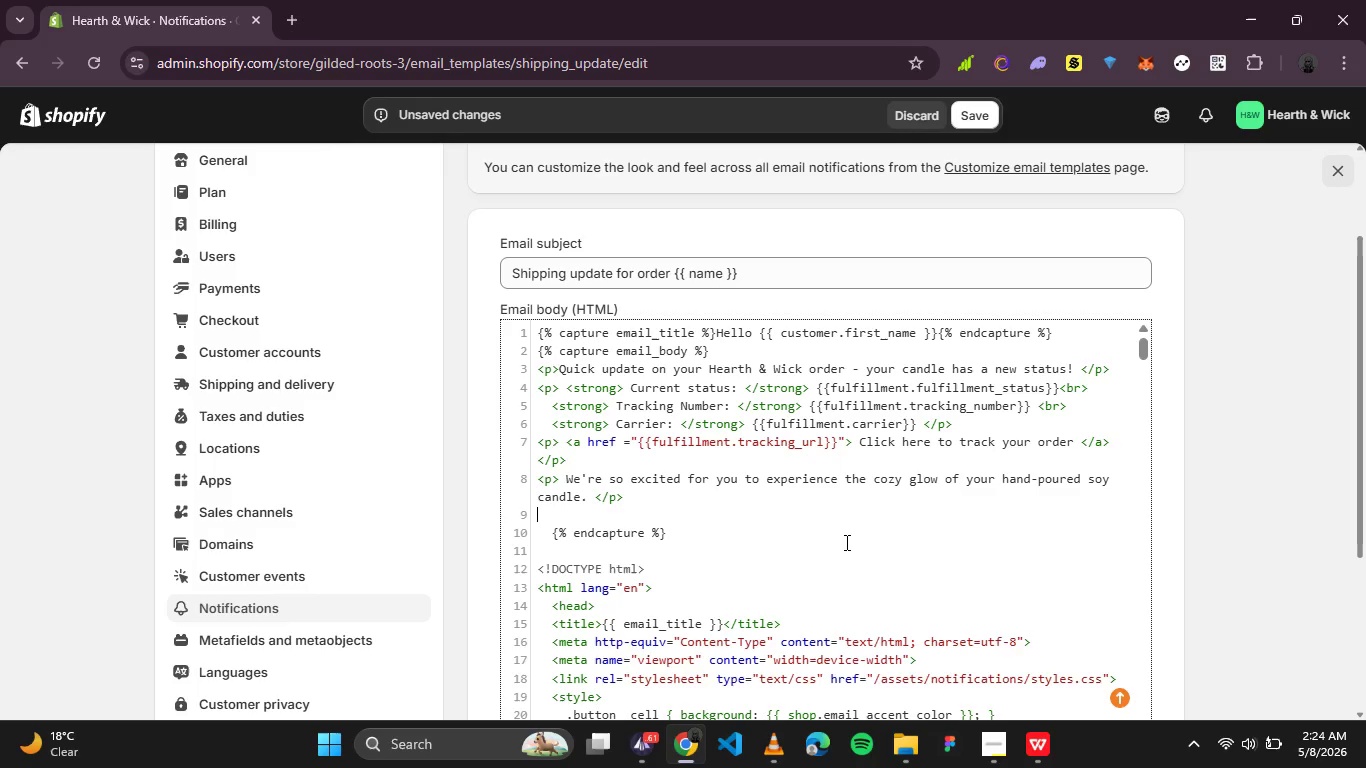 
key(Shift+Comma)
 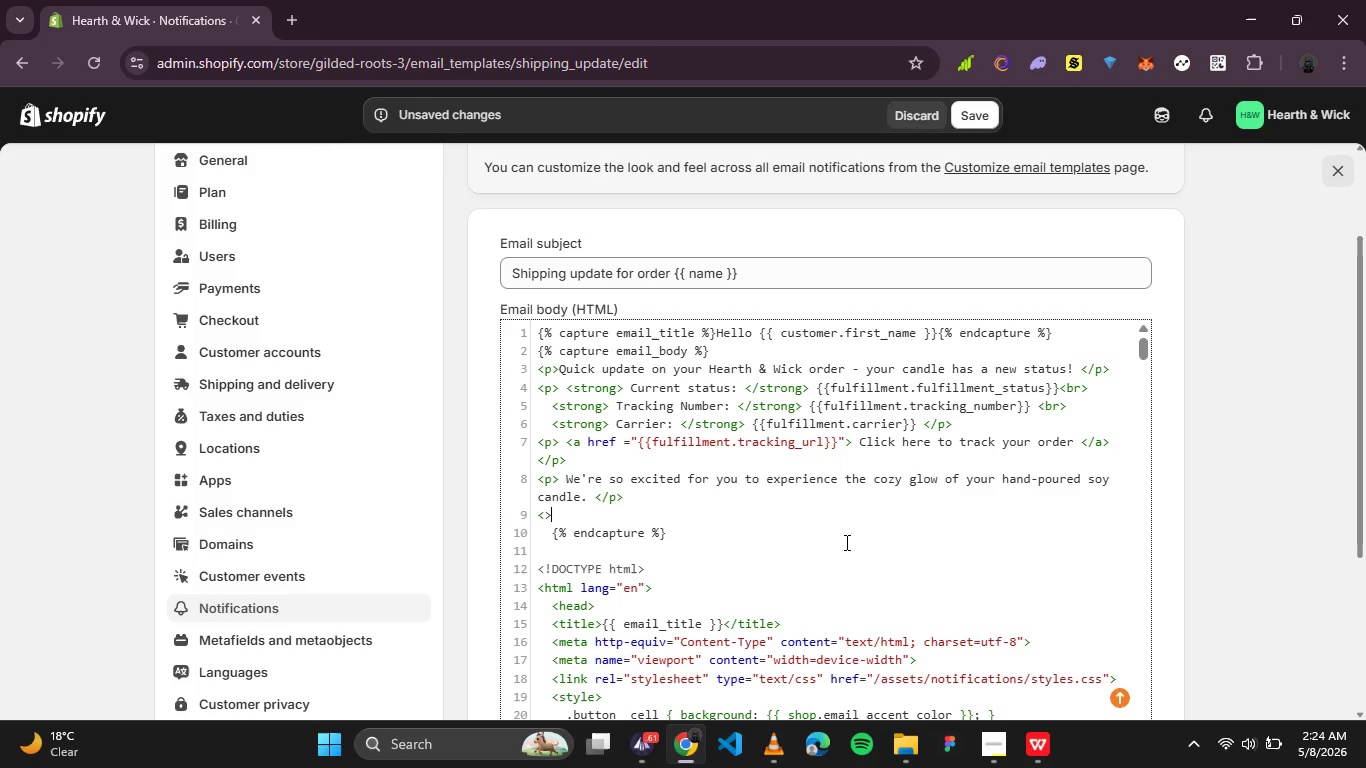 
key(Shift+Period)
 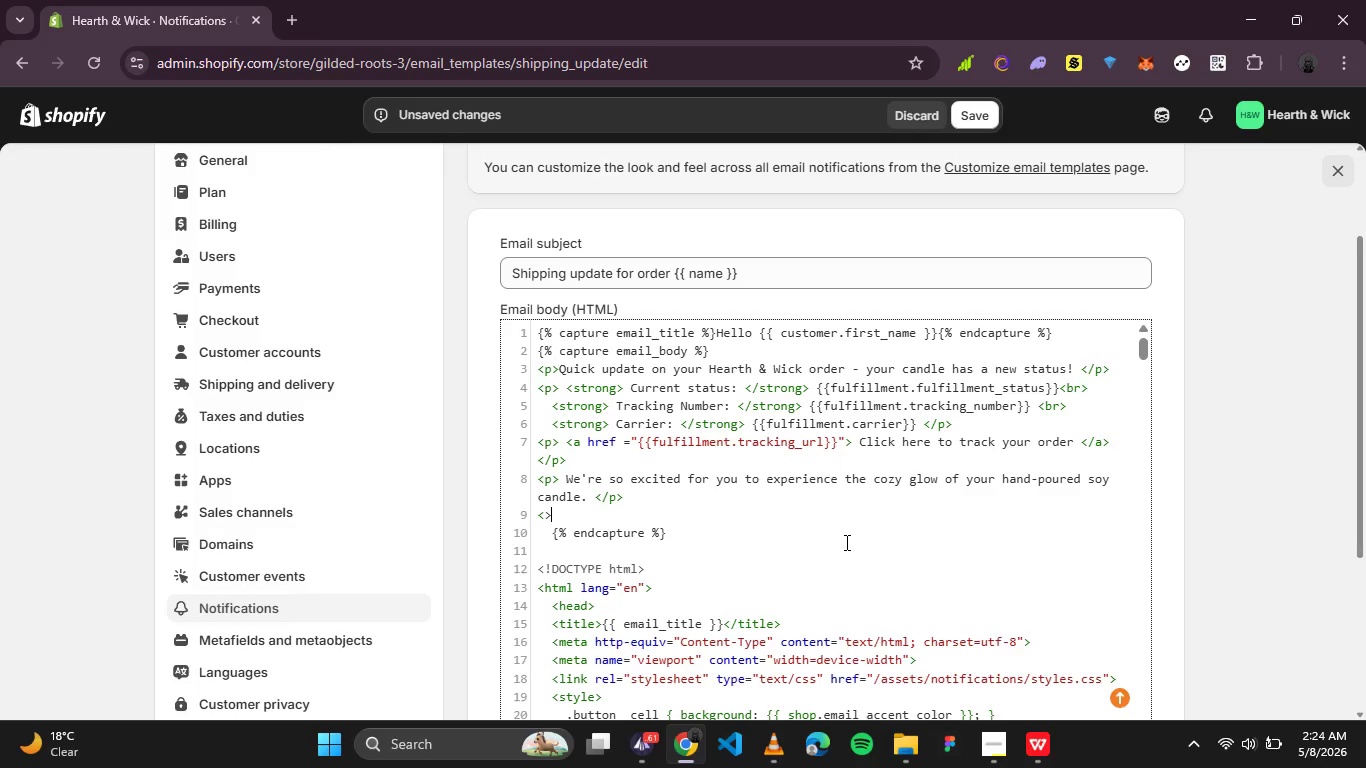 
key(ArrowLeft)
 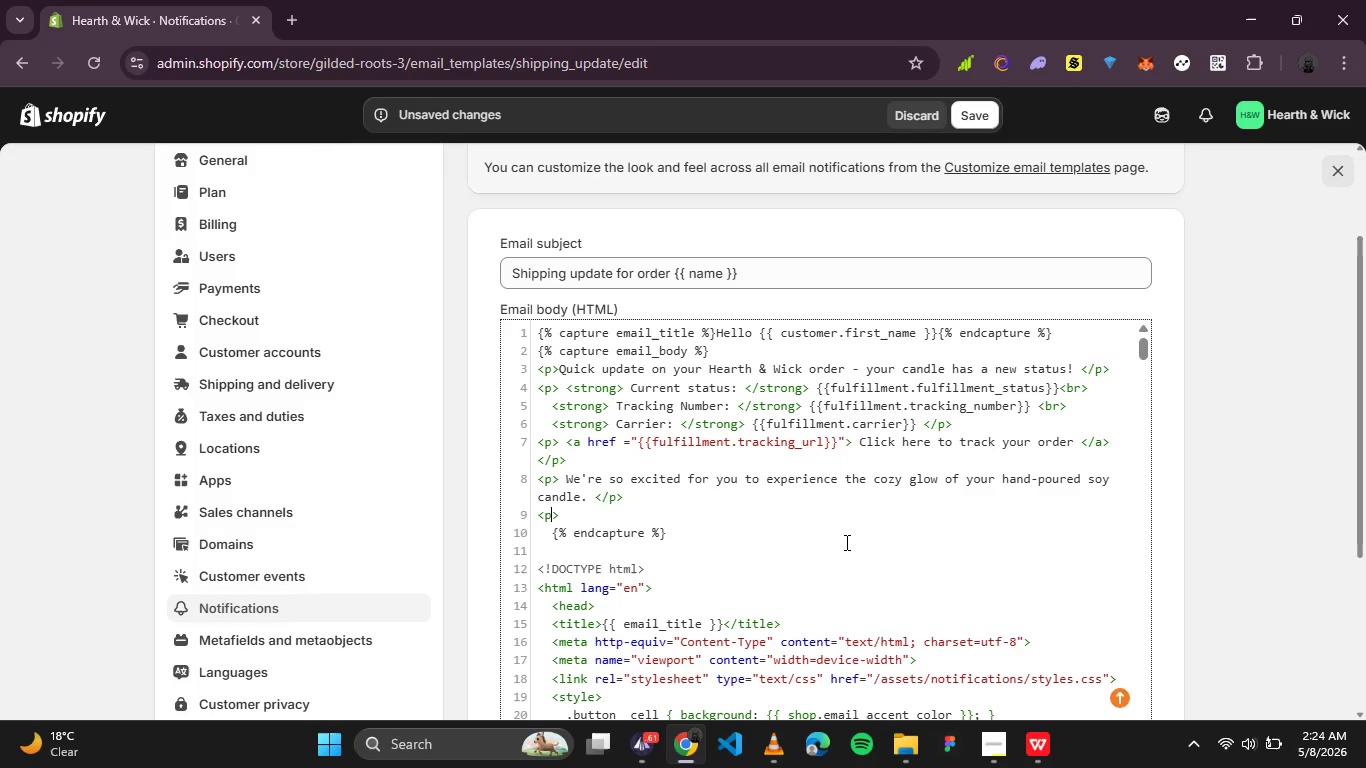 
key(P)
 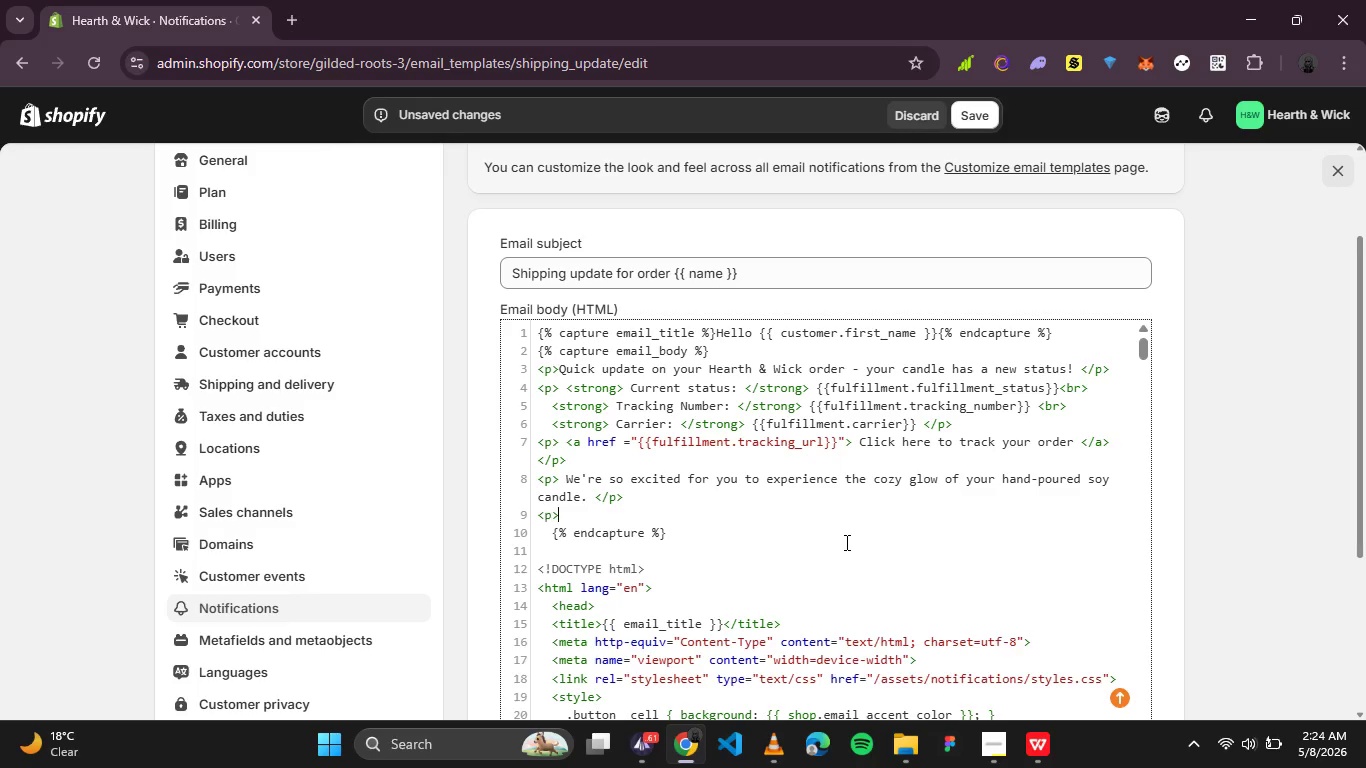 
key(ArrowRight)
 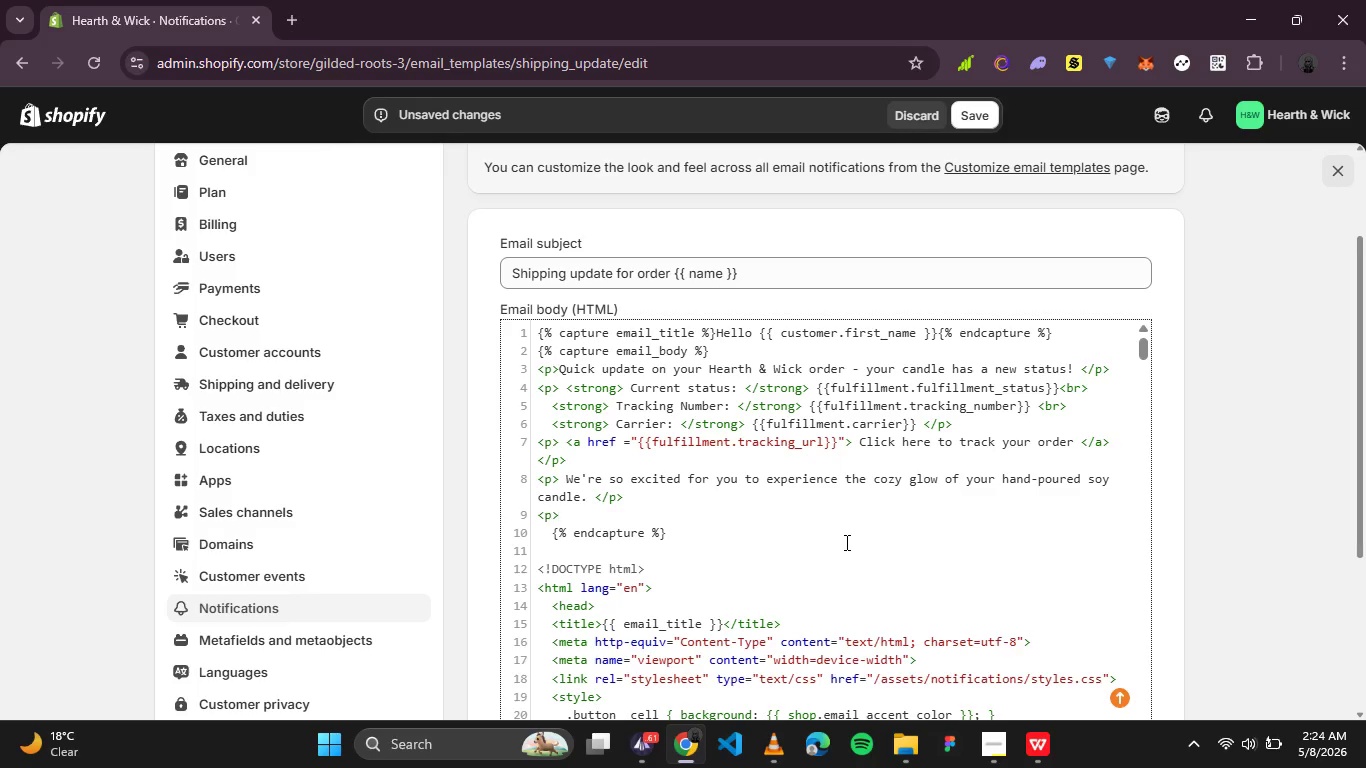 
type( Warmly, <>)
 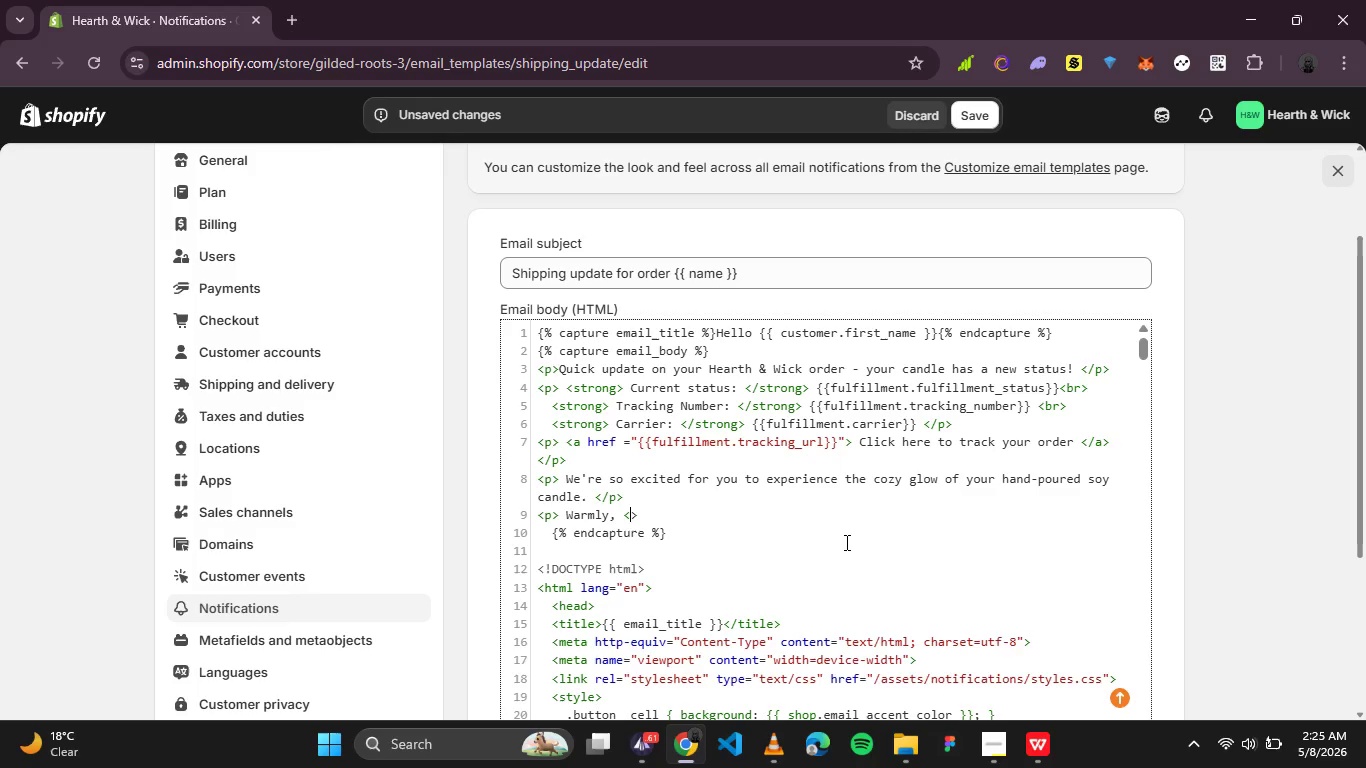 
 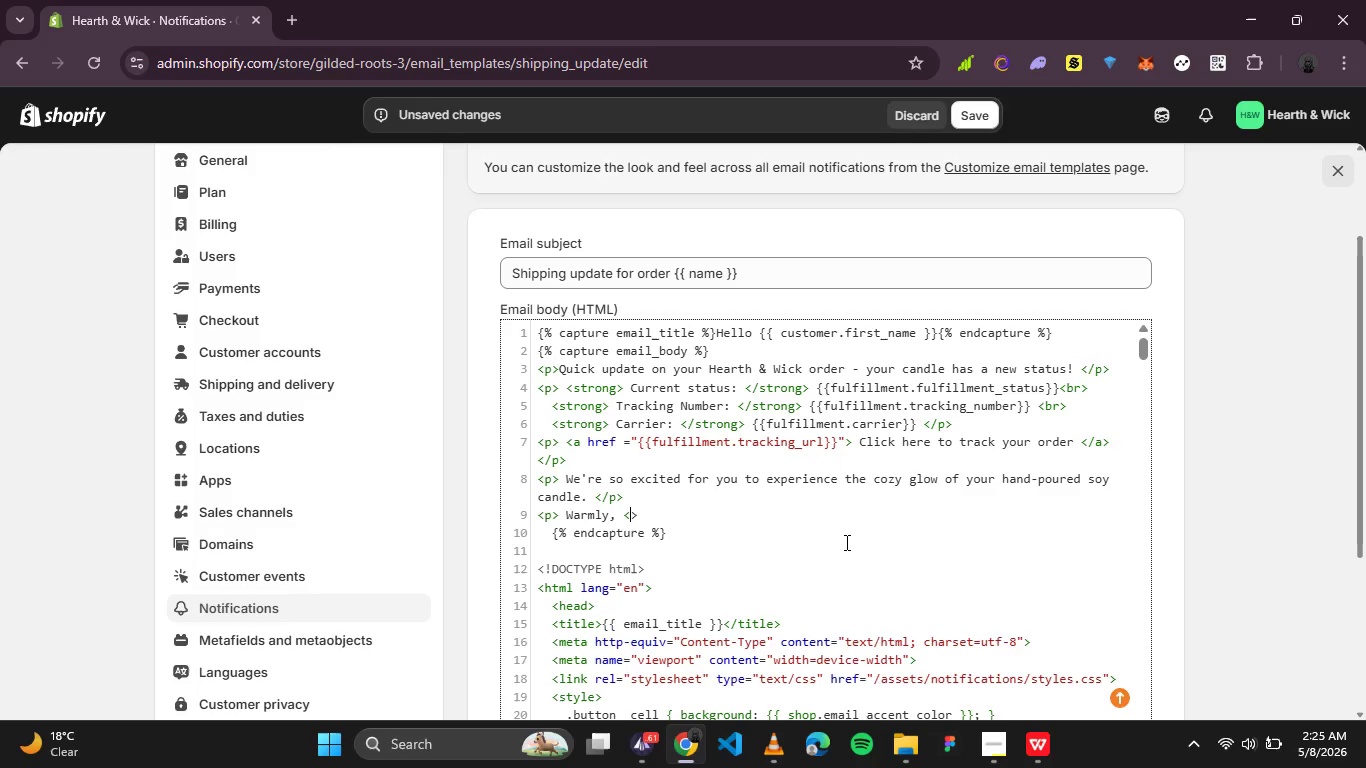 
key(ArrowLeft)
 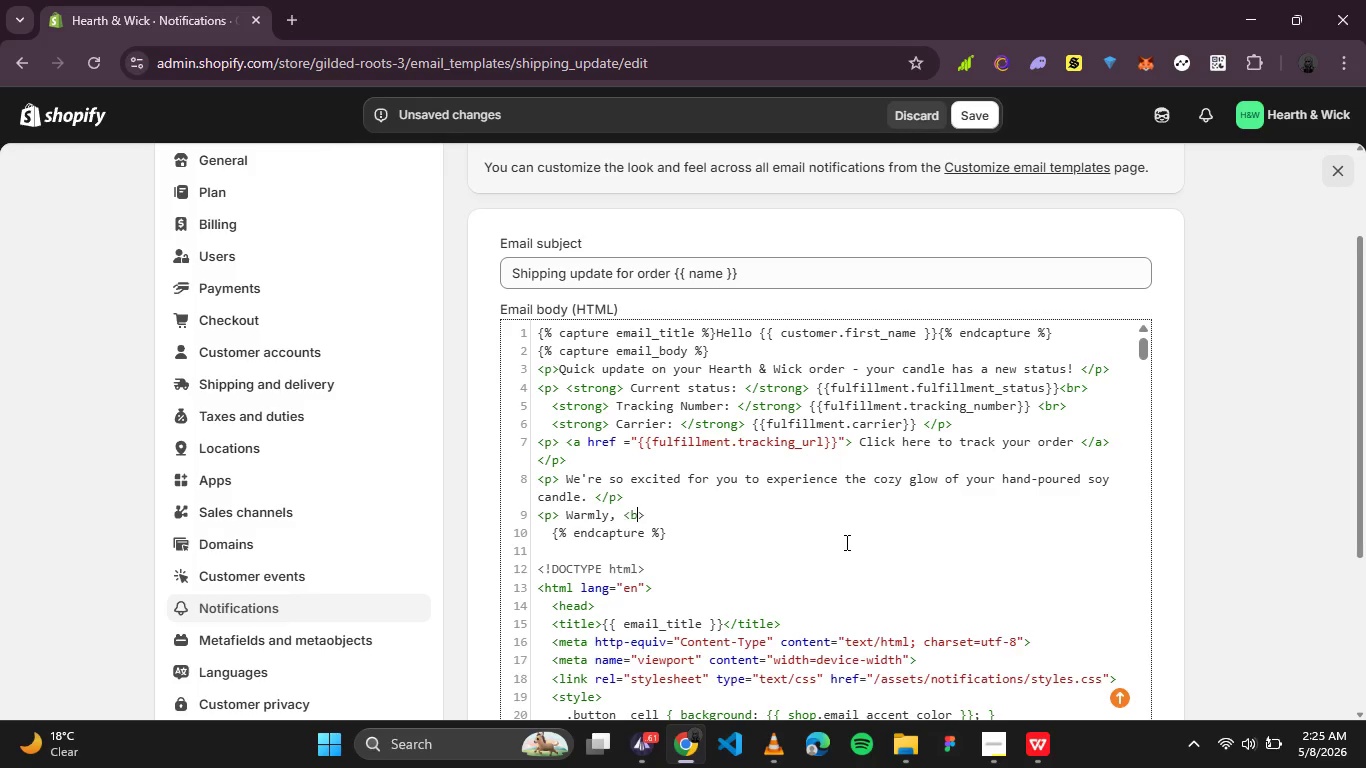 
type(br)
 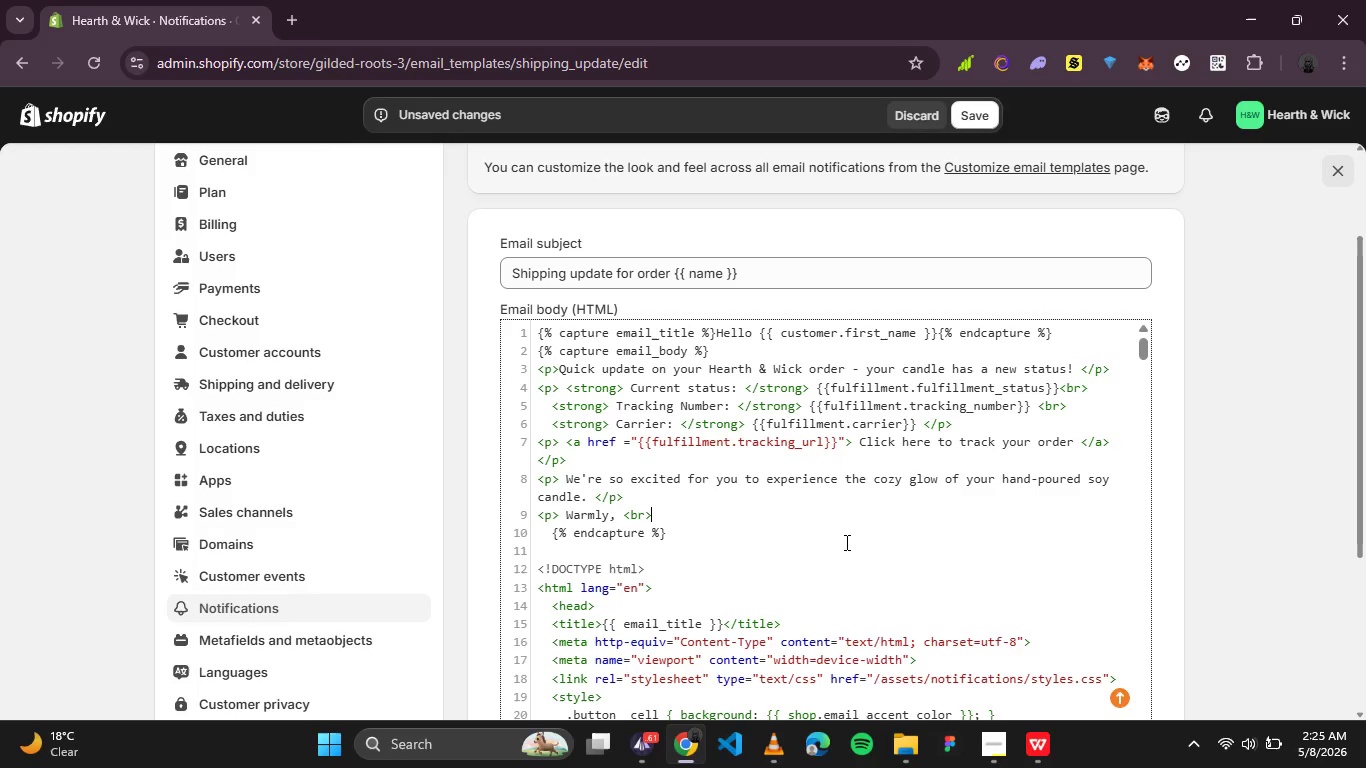 
key(ArrowRight)
 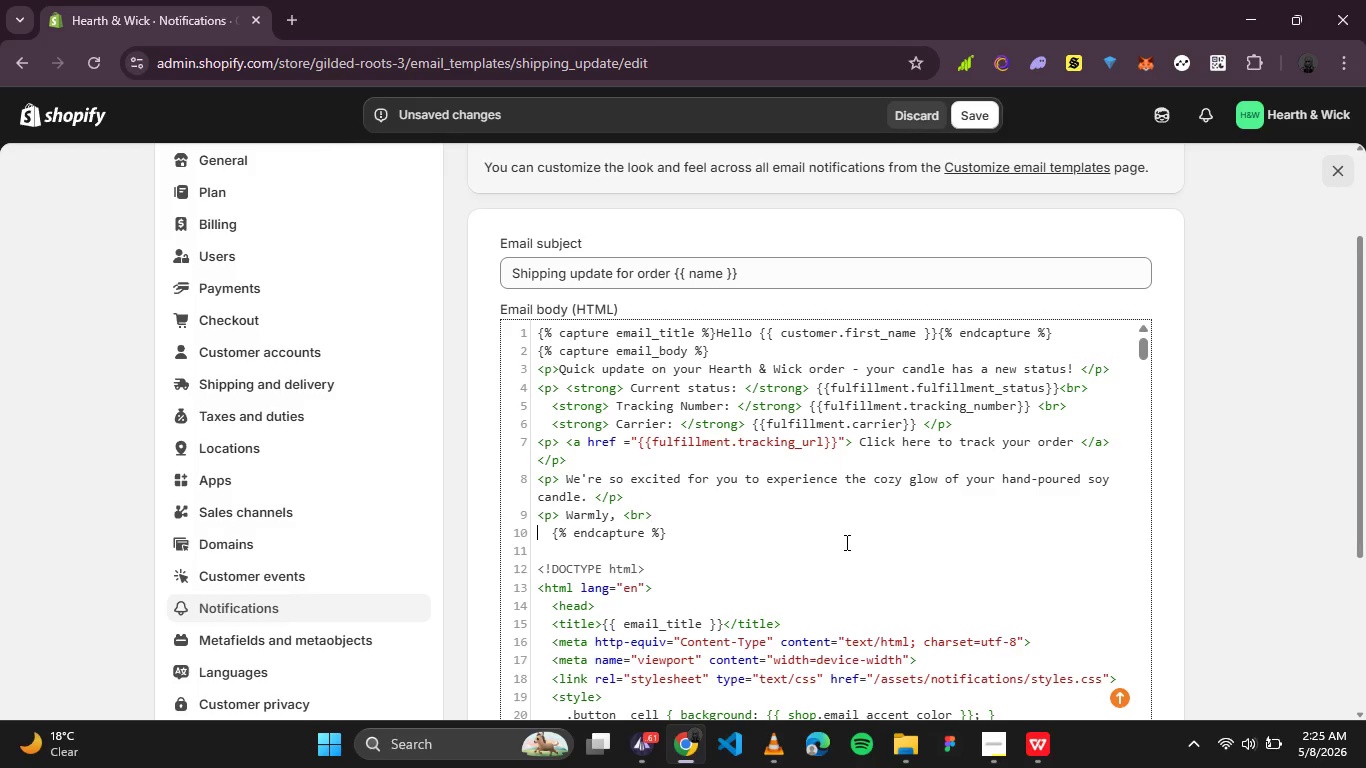 
key(ArrowRight)
 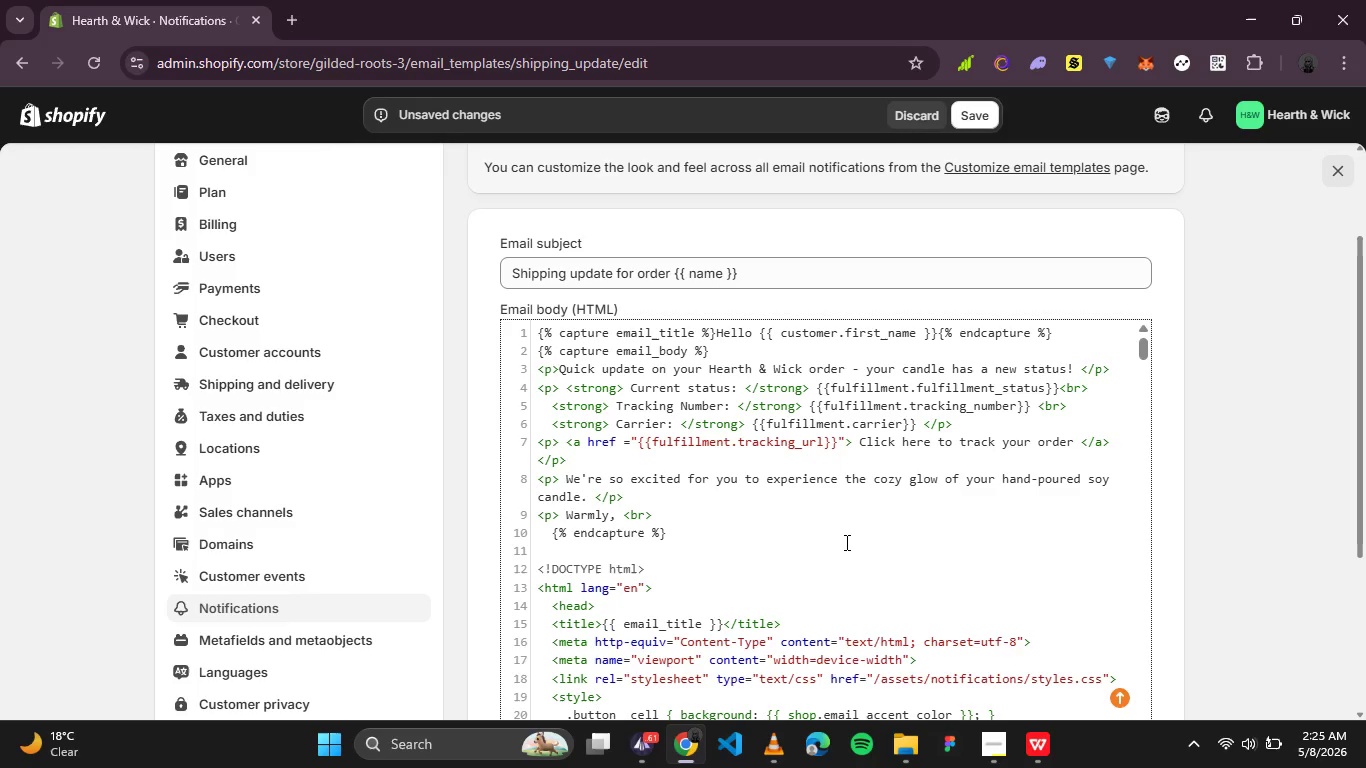 
key(ArrowLeft)
 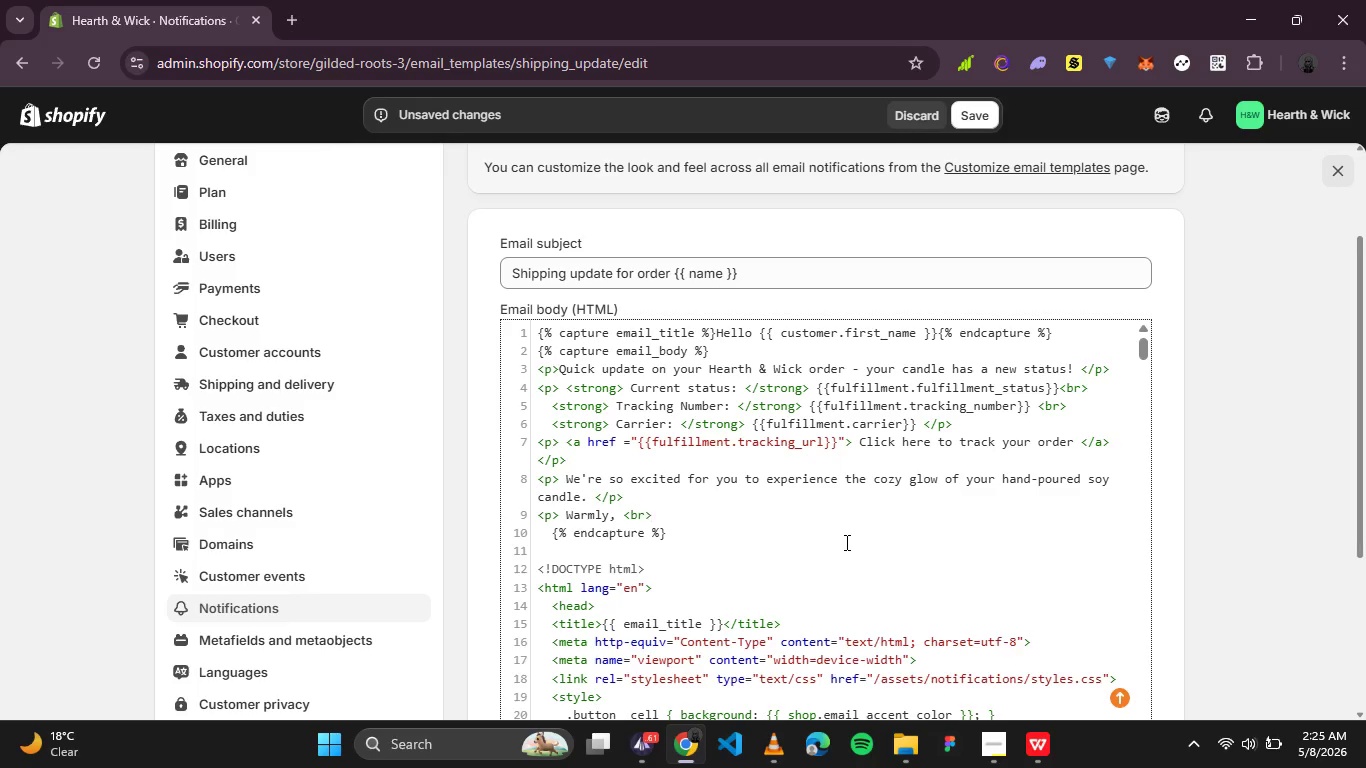 
key(Enter)
 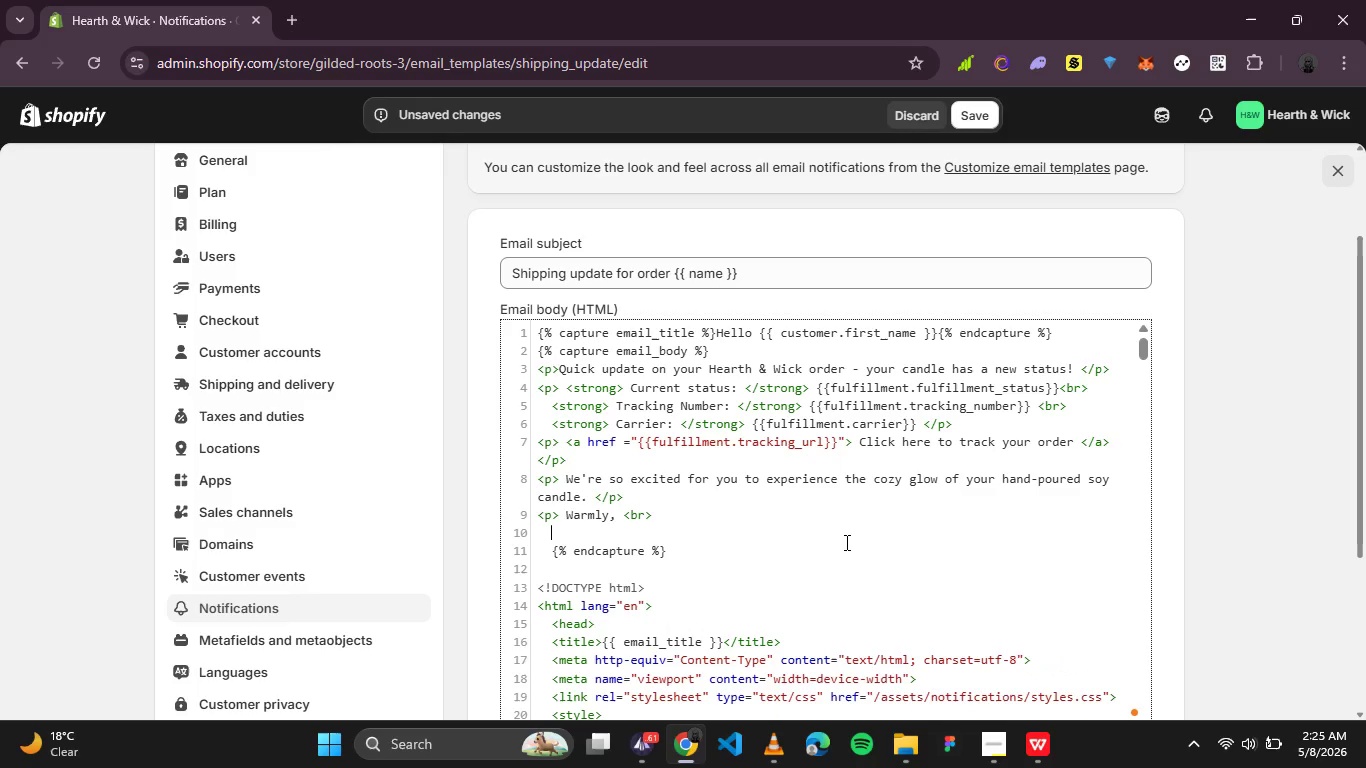 
wait(6.56)
 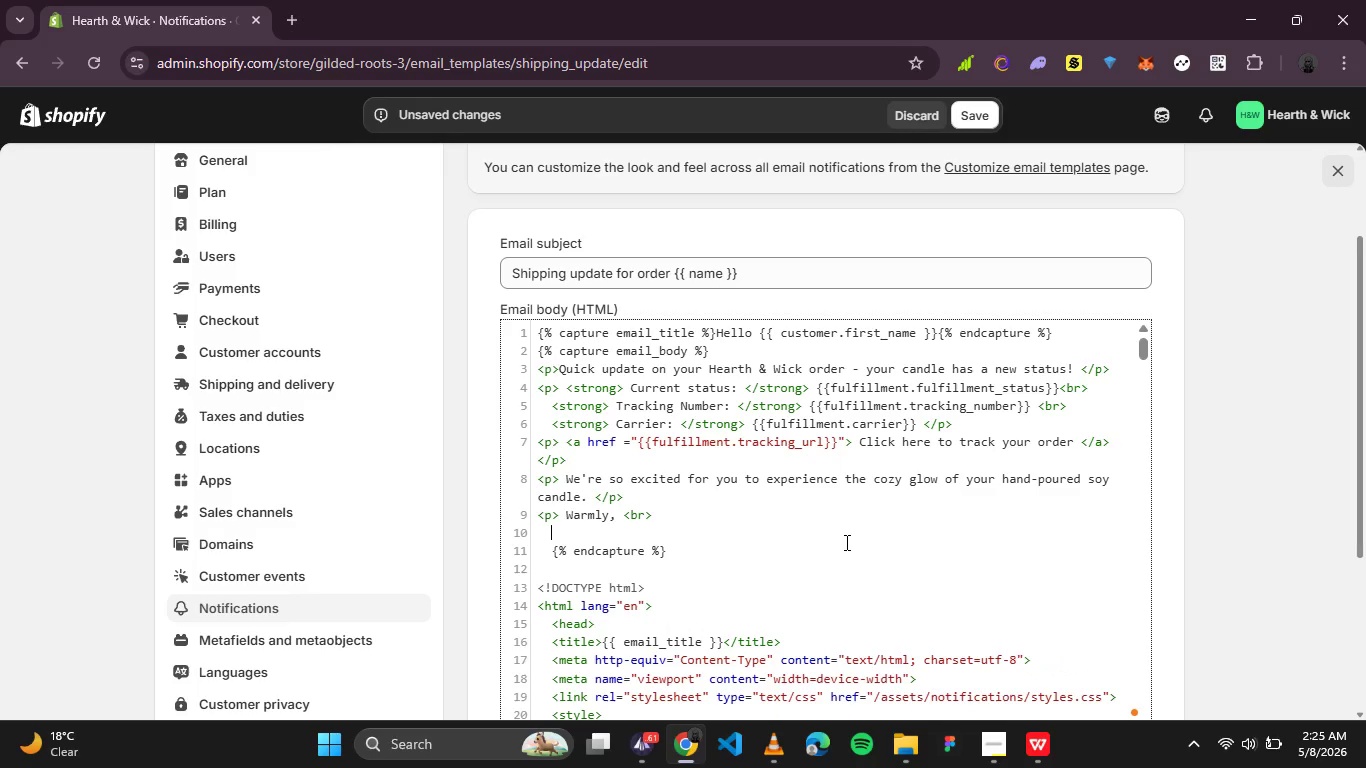 
type(Th)
key(Backspace)
key(Backspace)
key(Backspace)
type(The Hearth & Wick team </p>)
 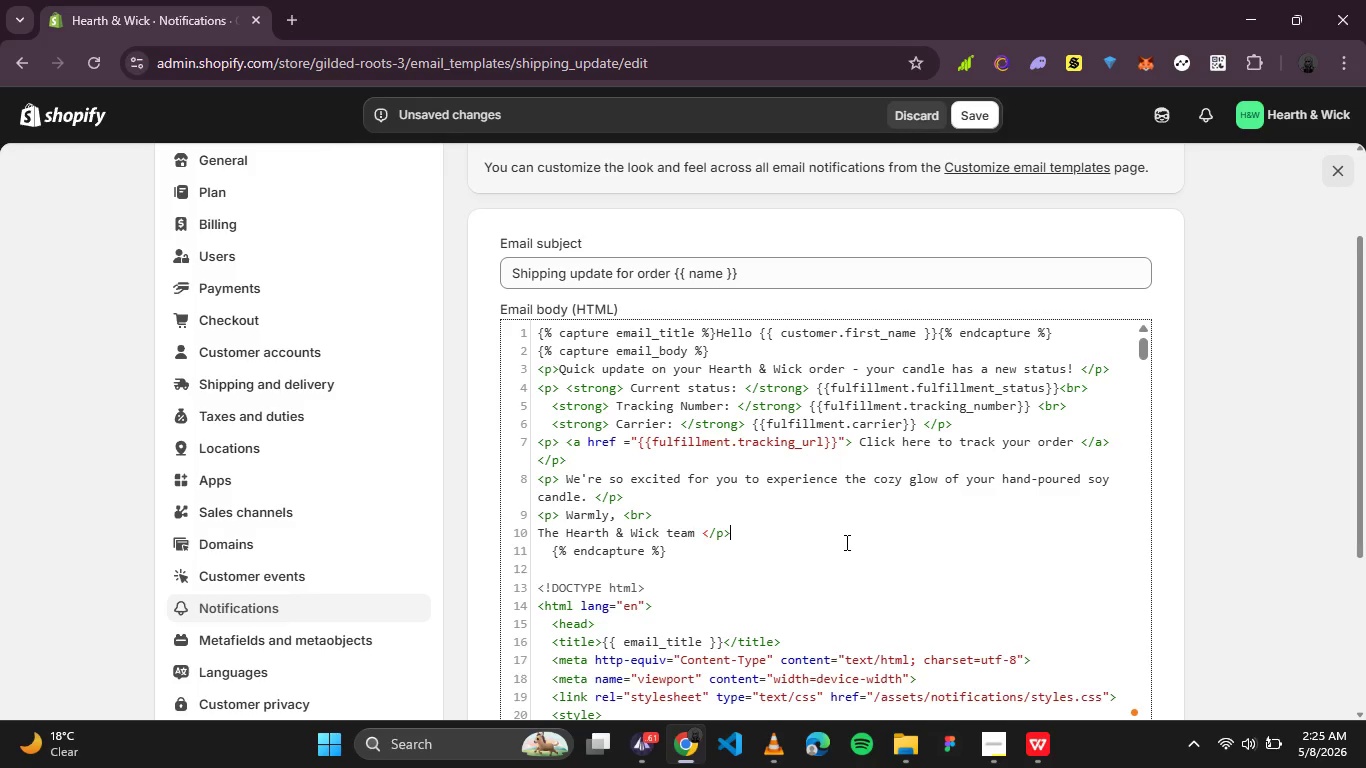 
left_click([778, 532])
 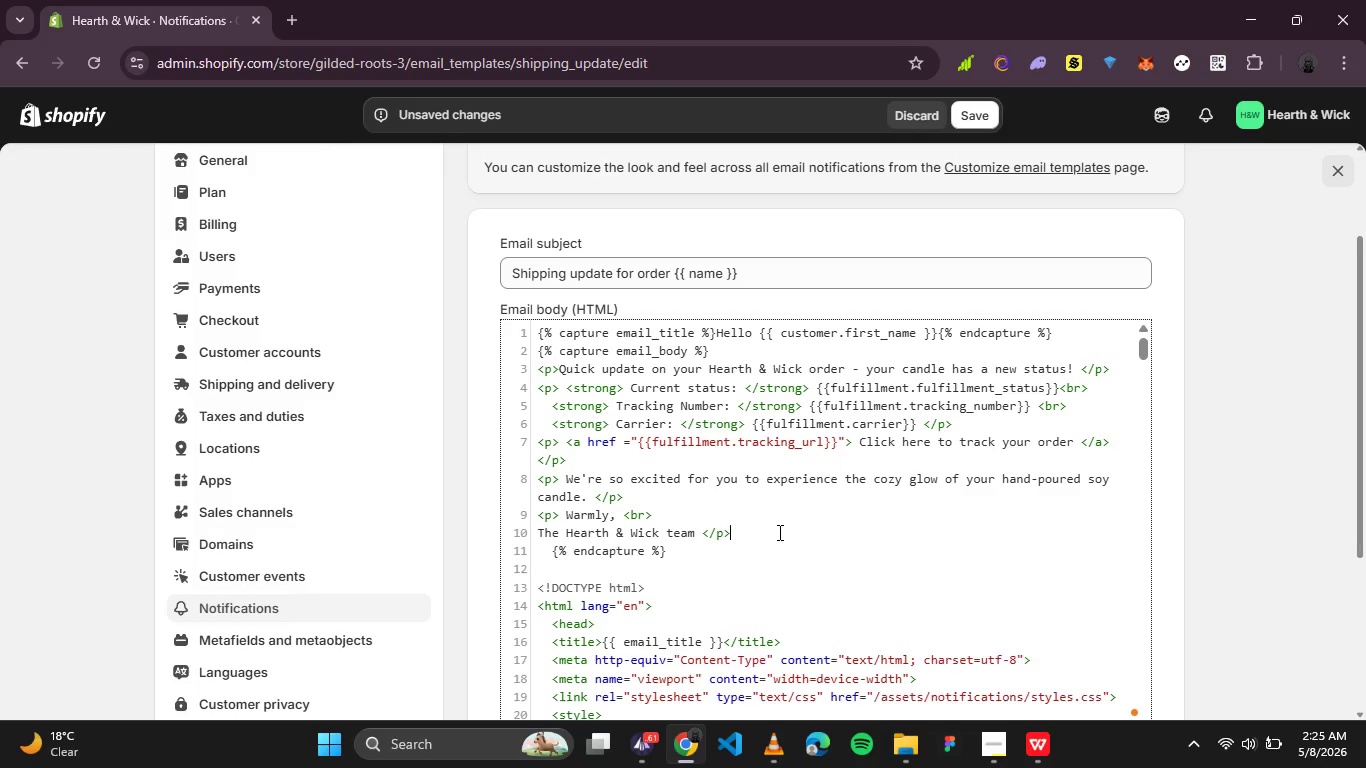 
key(Enter)
 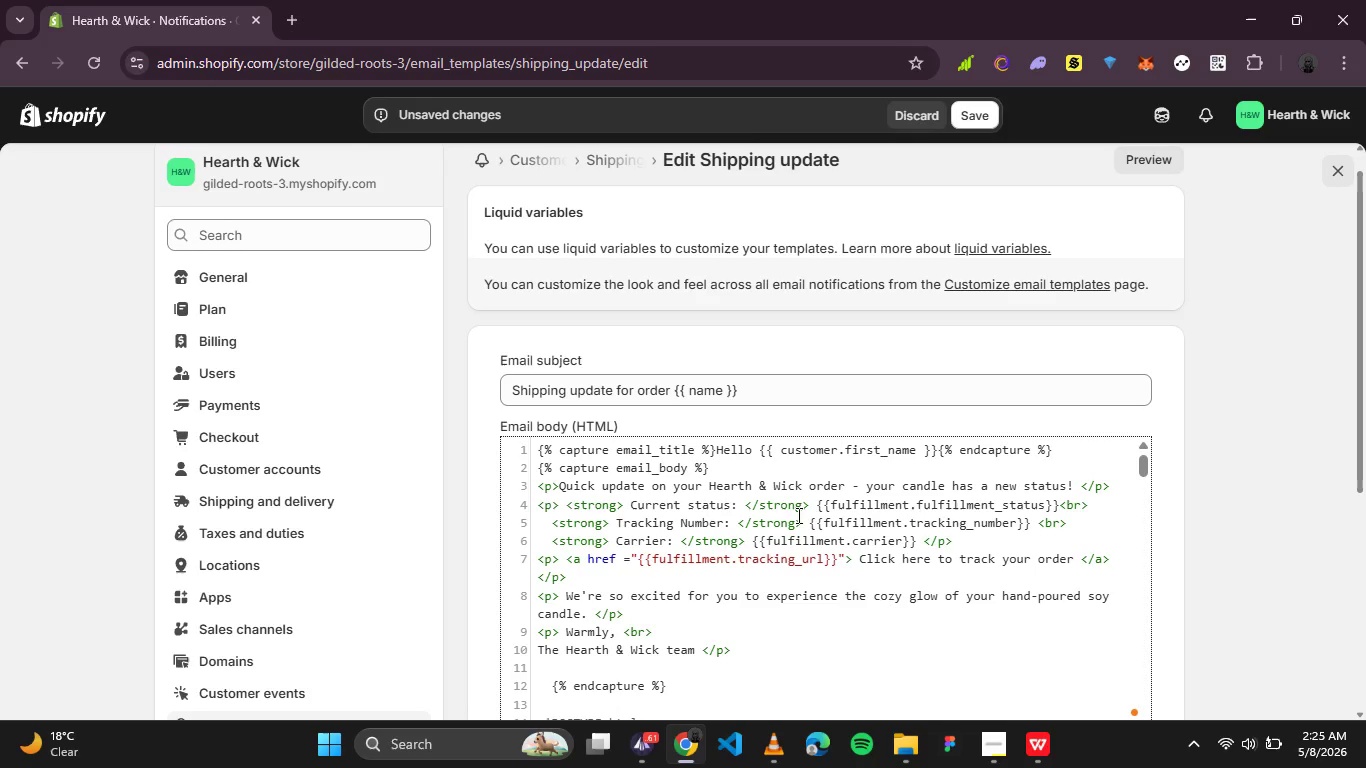 
wait(10.98)
 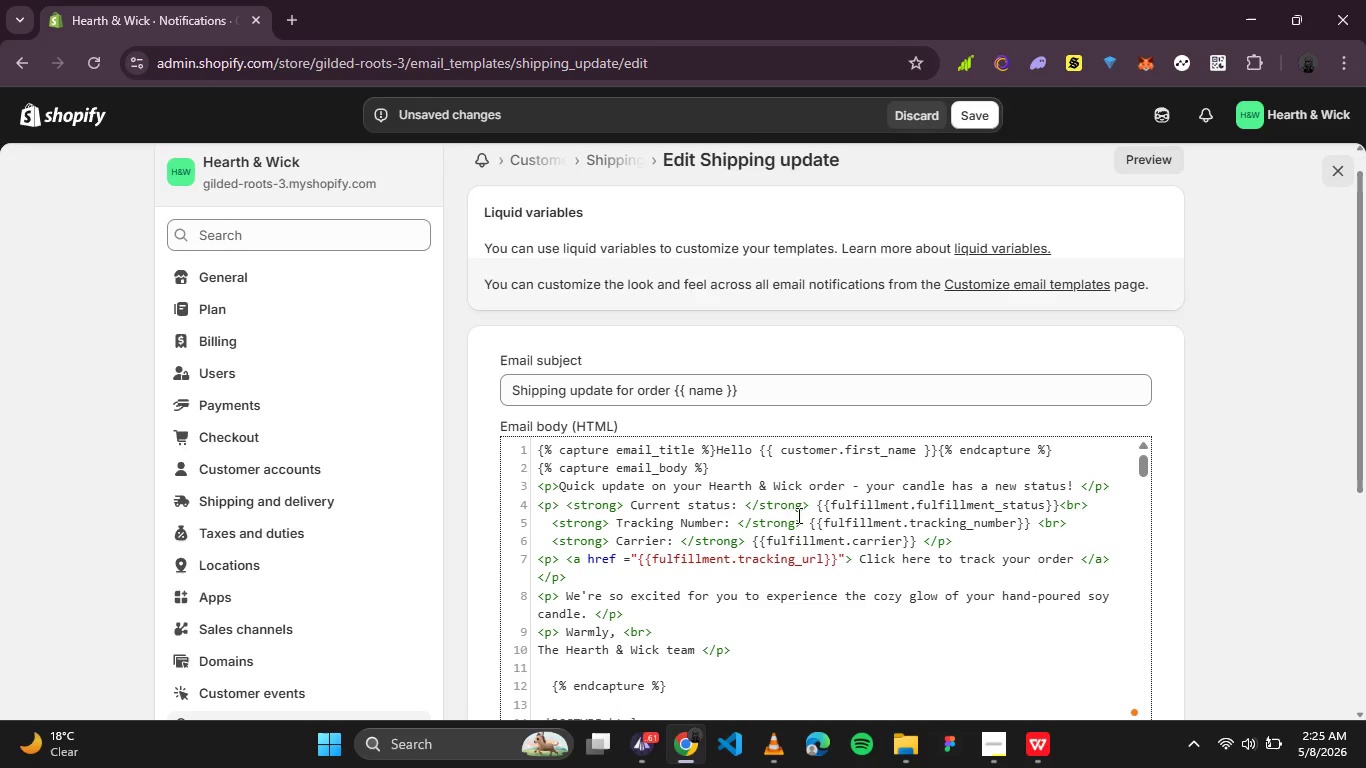 
left_click([1127, 174])
 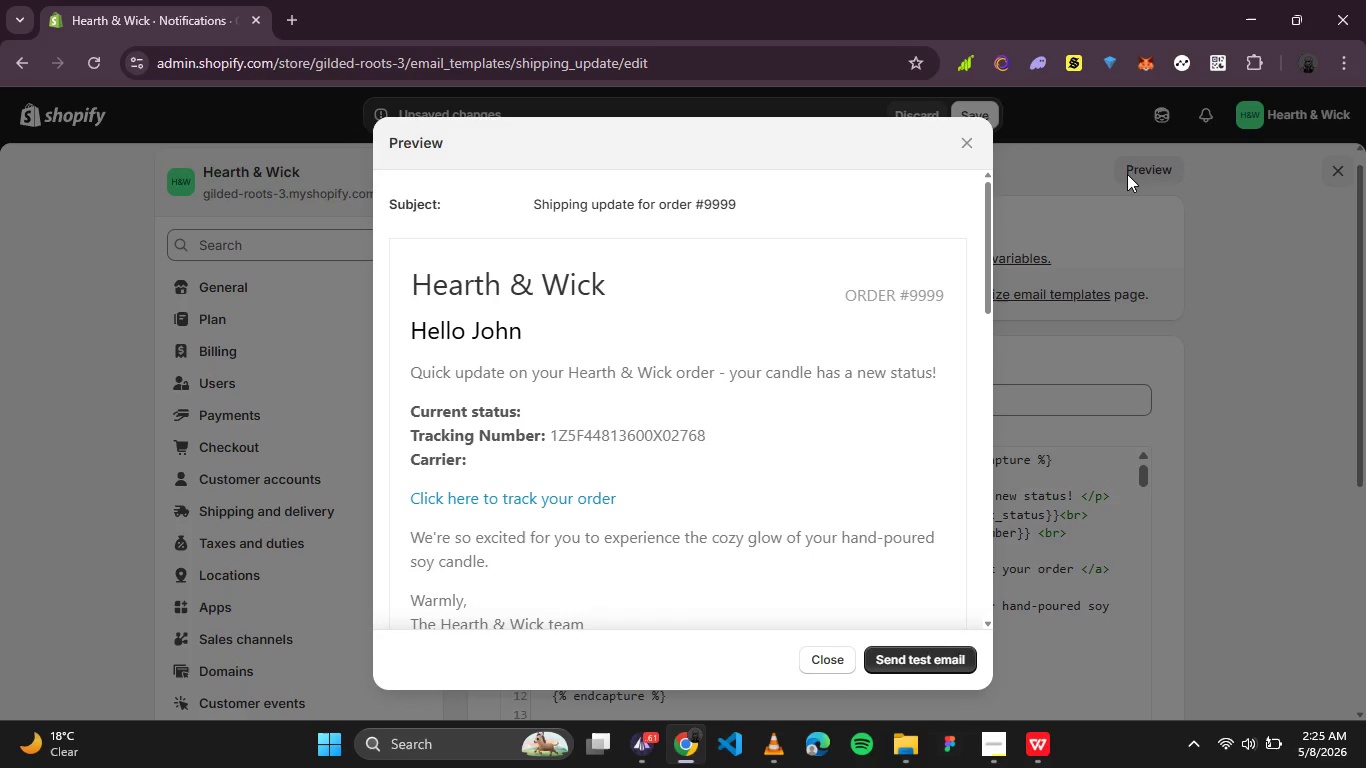 
wait(13.02)
 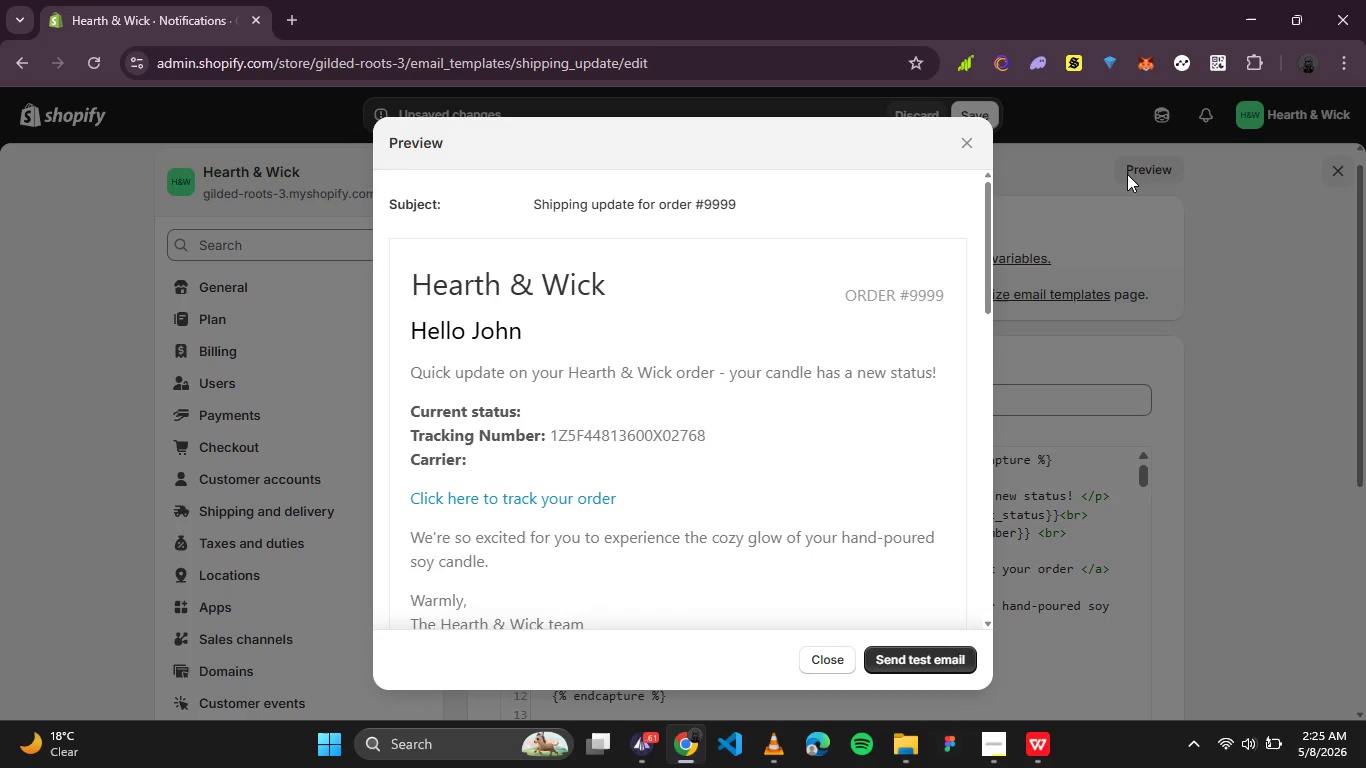 
scroll: coordinate [802, 374], scroll_direction: down, amount: 1.0
 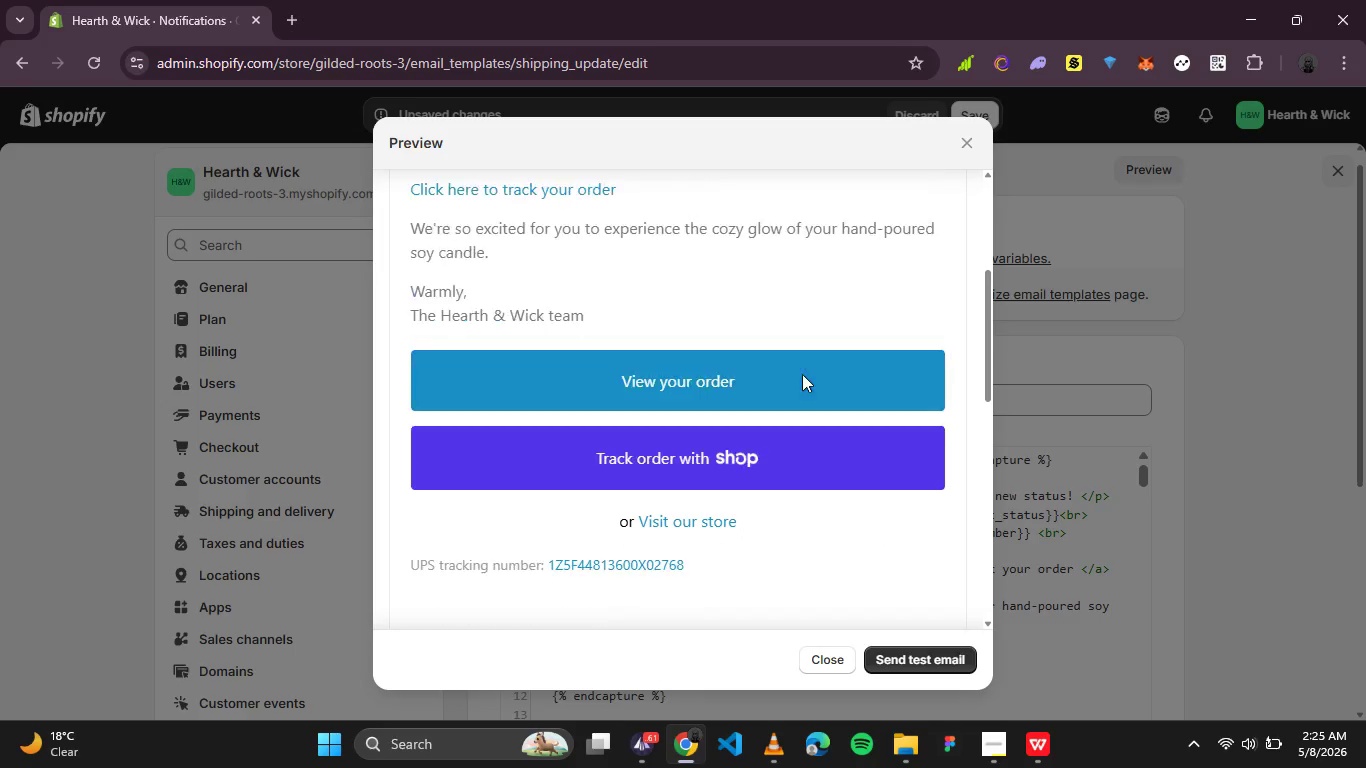 
scroll: coordinate [878, 294], scroll_direction: up, amount: 2.0
 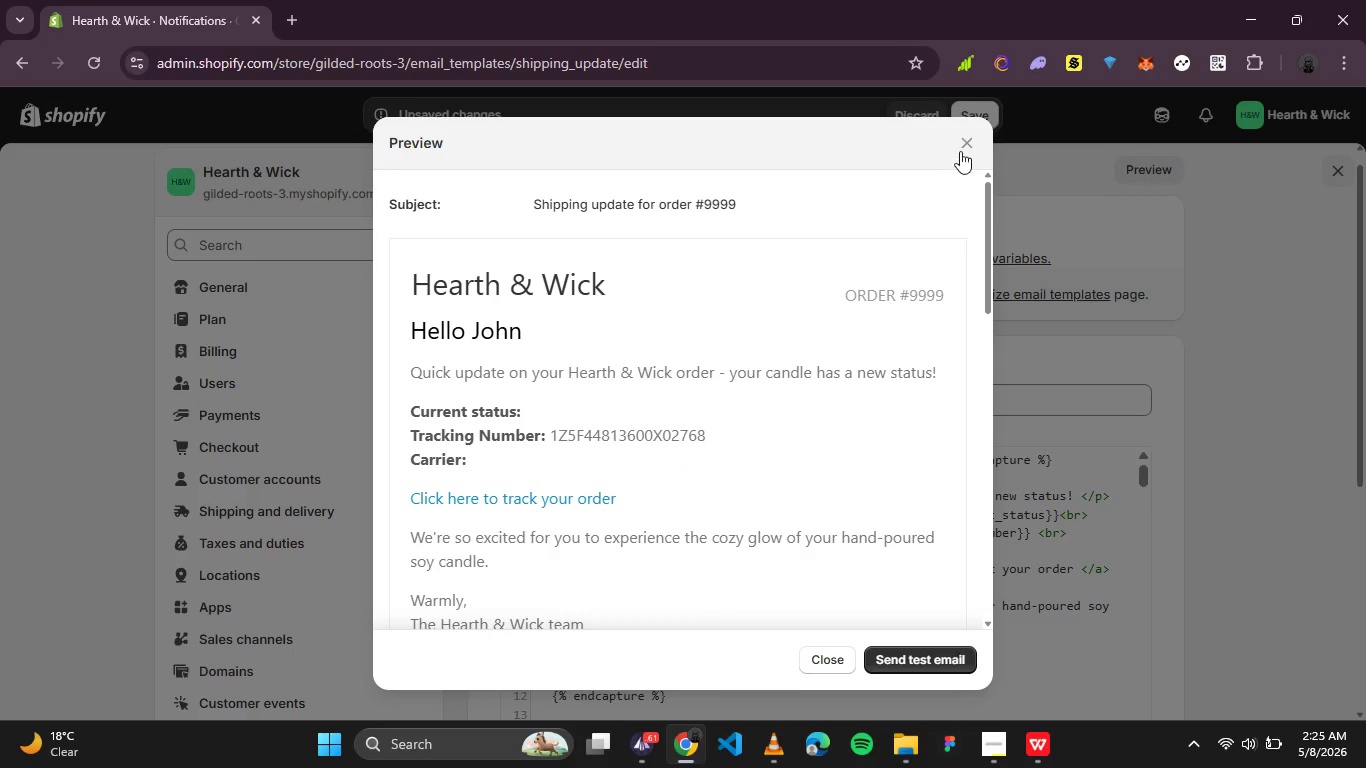 
left_click([960, 151])
 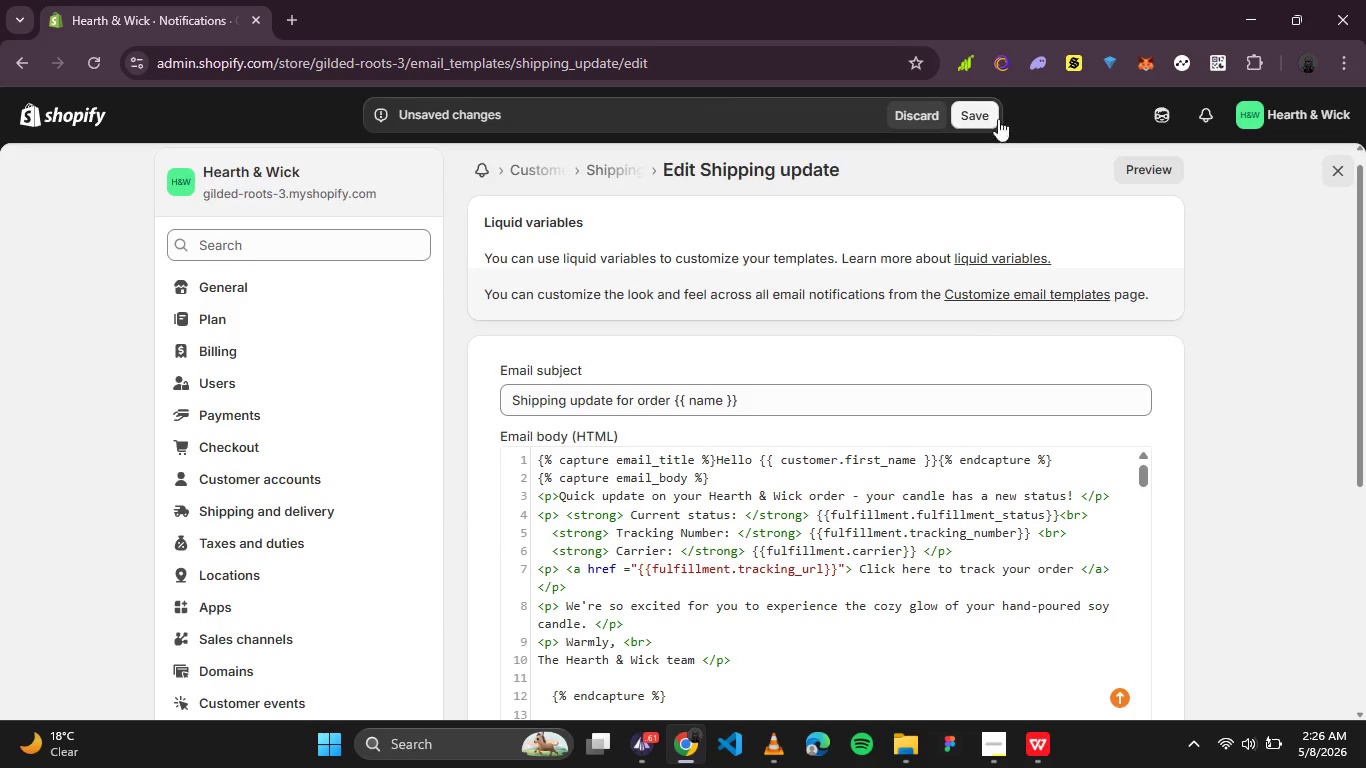 
left_click([987, 112])
 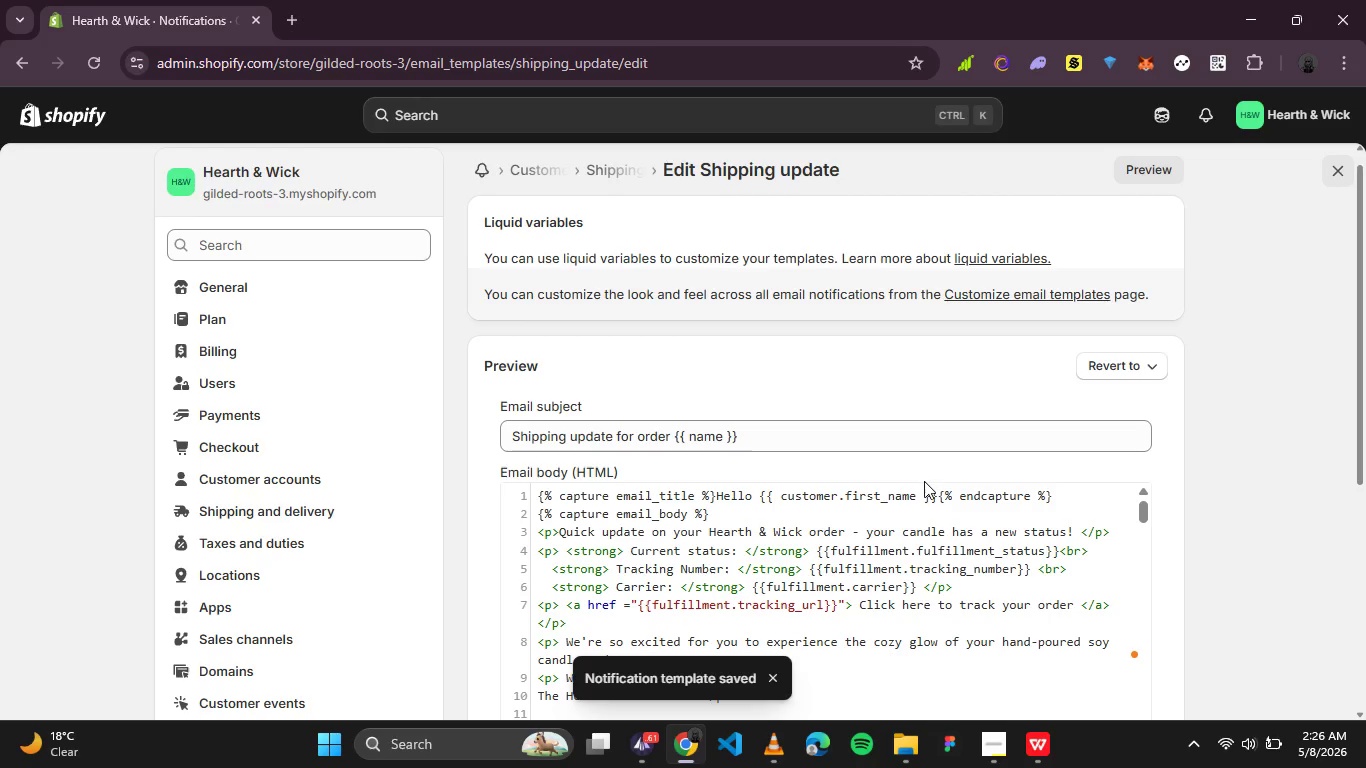 
wait(7.89)
 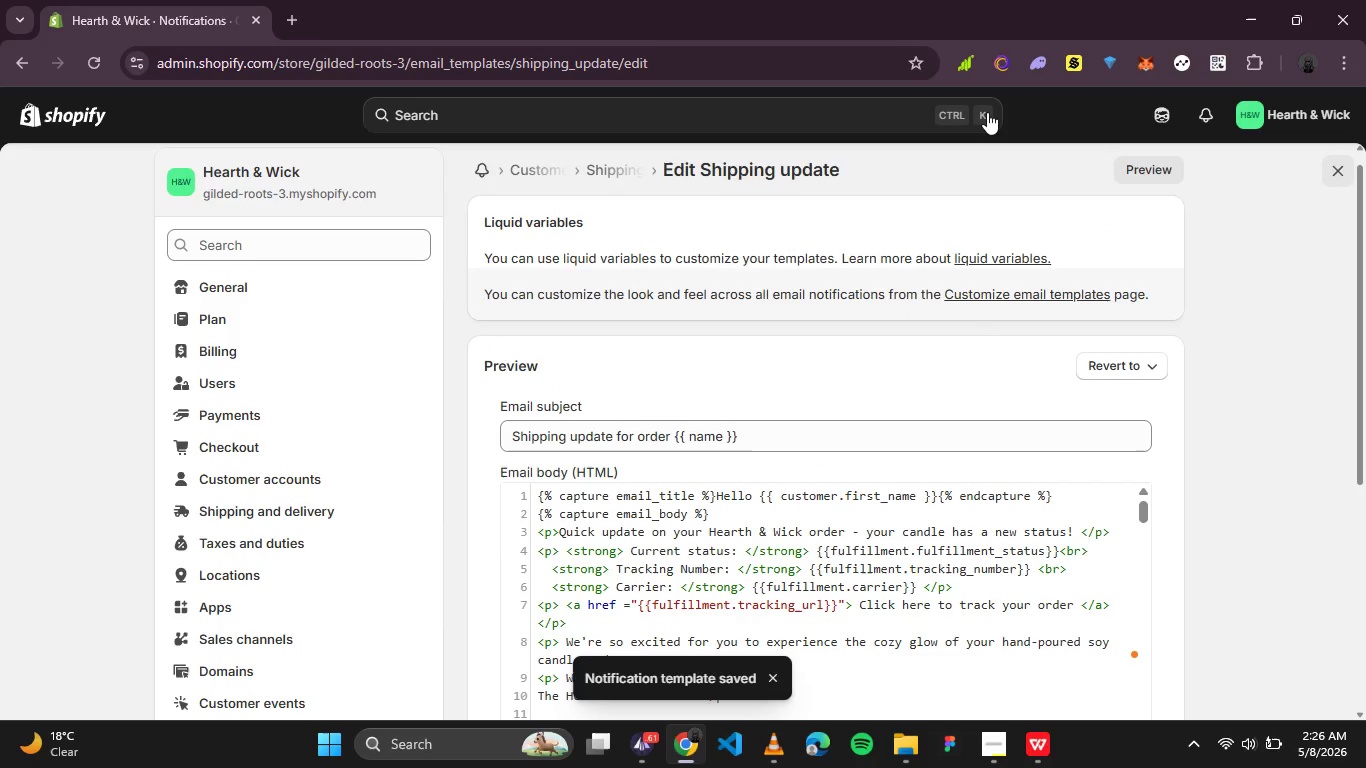 
key(PrintScreen)
 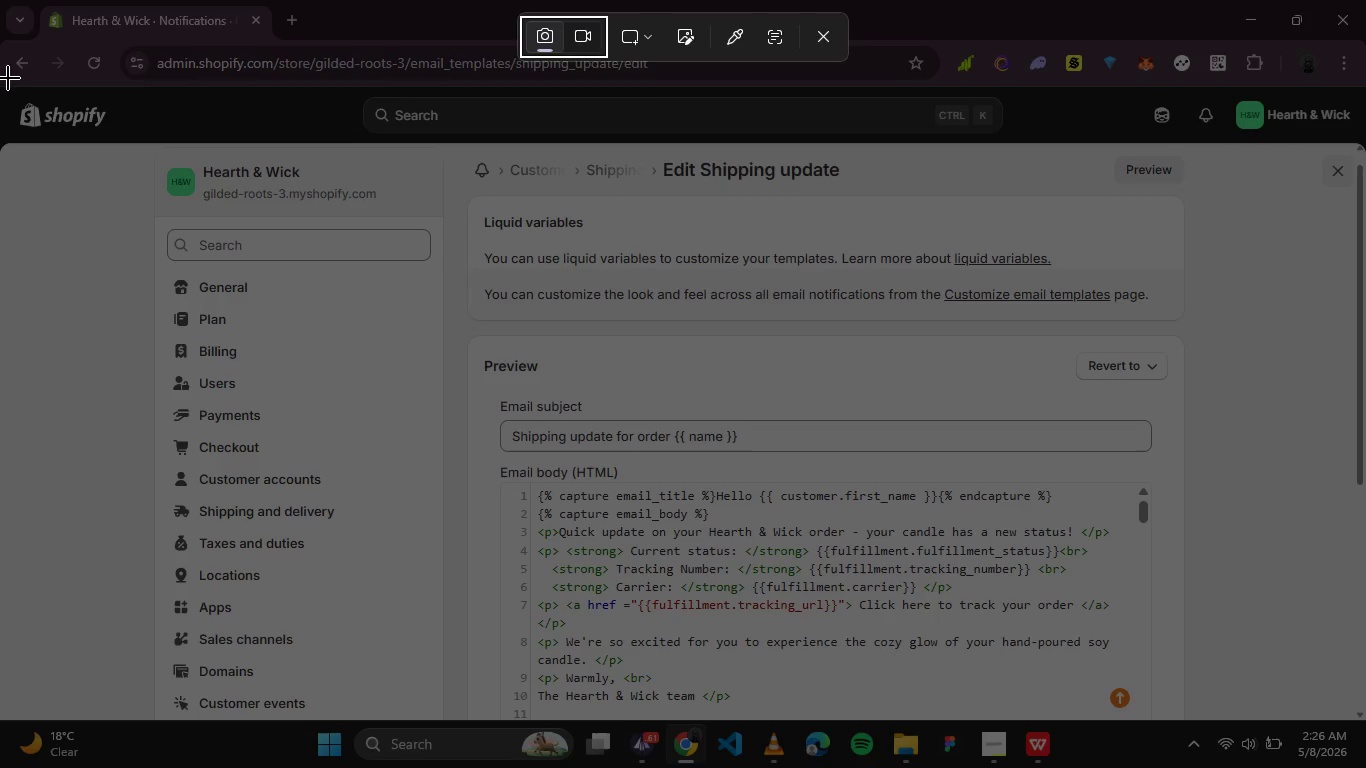 
wait(5.28)
 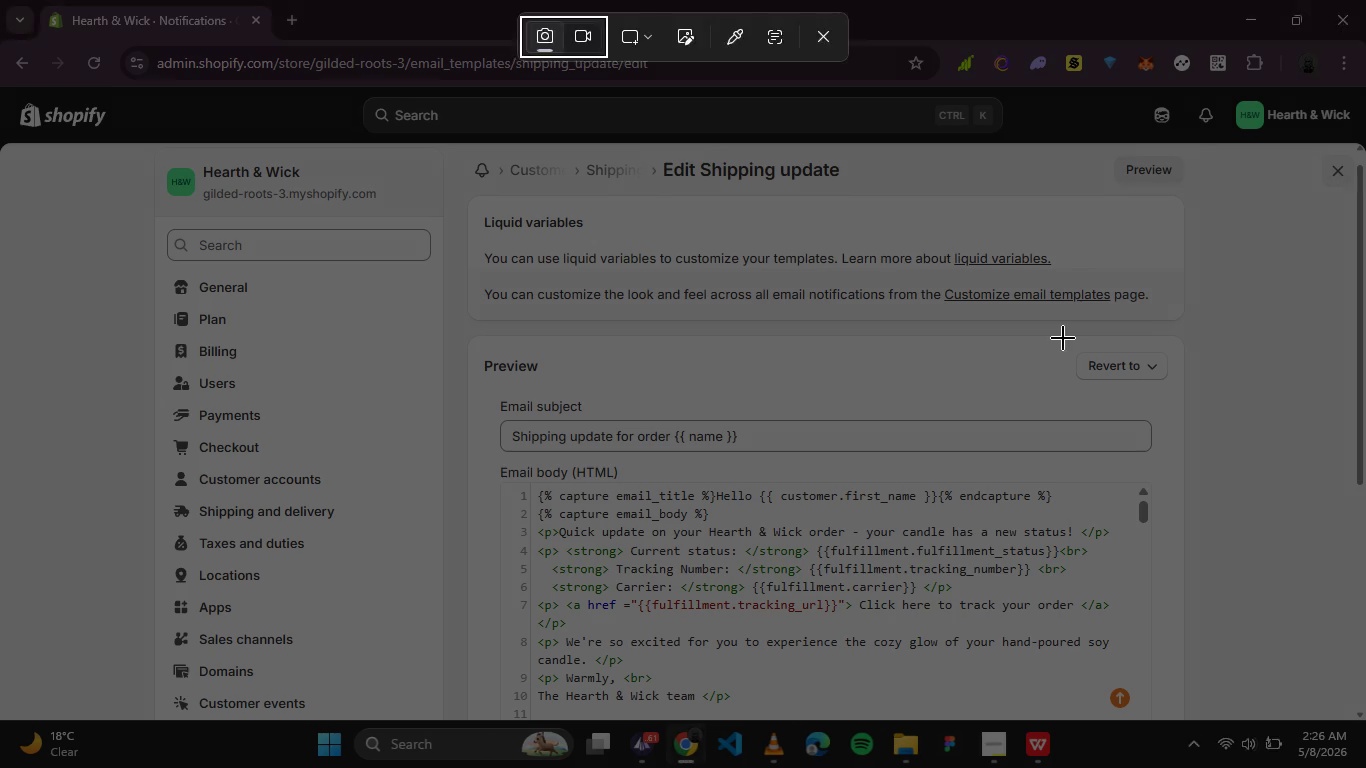 
left_click_drag(start_coordinate=[0, 86], to_coordinate=[1358, 720])
 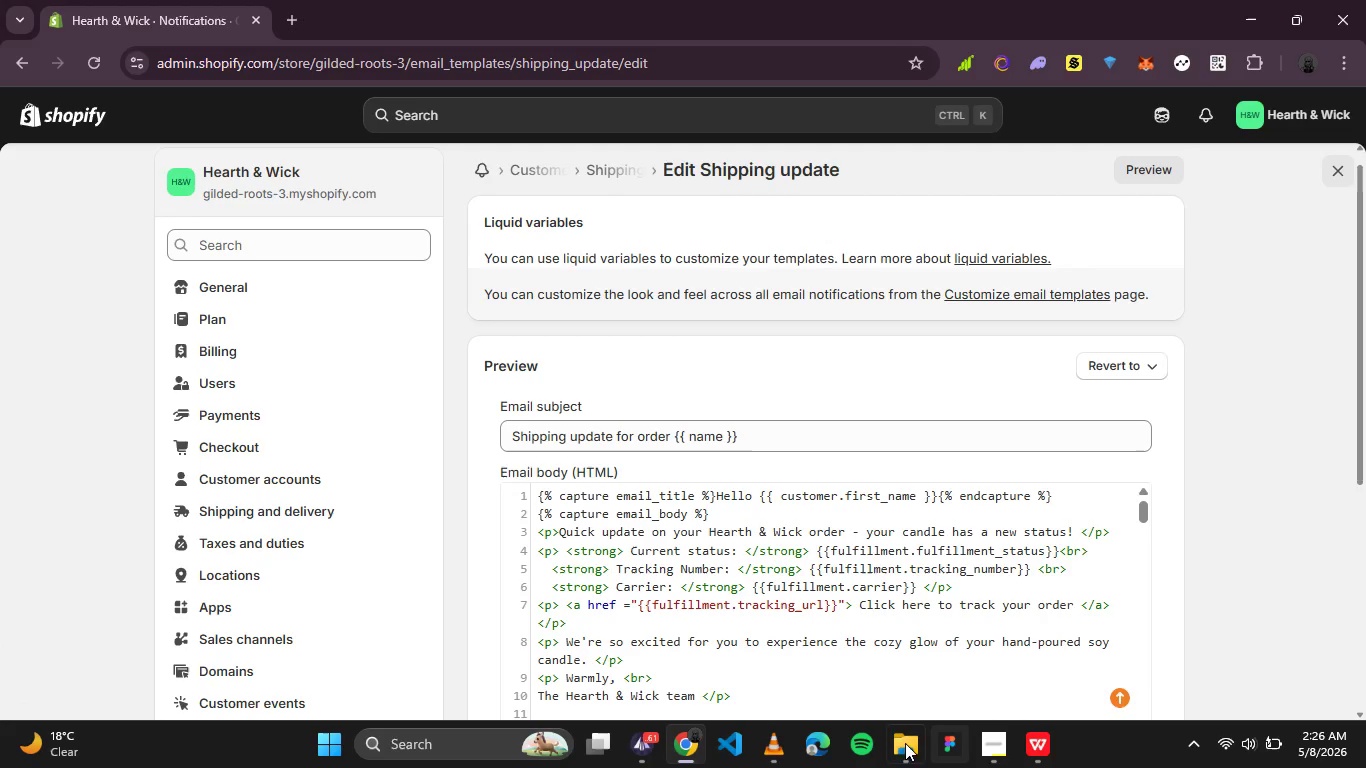 
left_click([904, 762])
 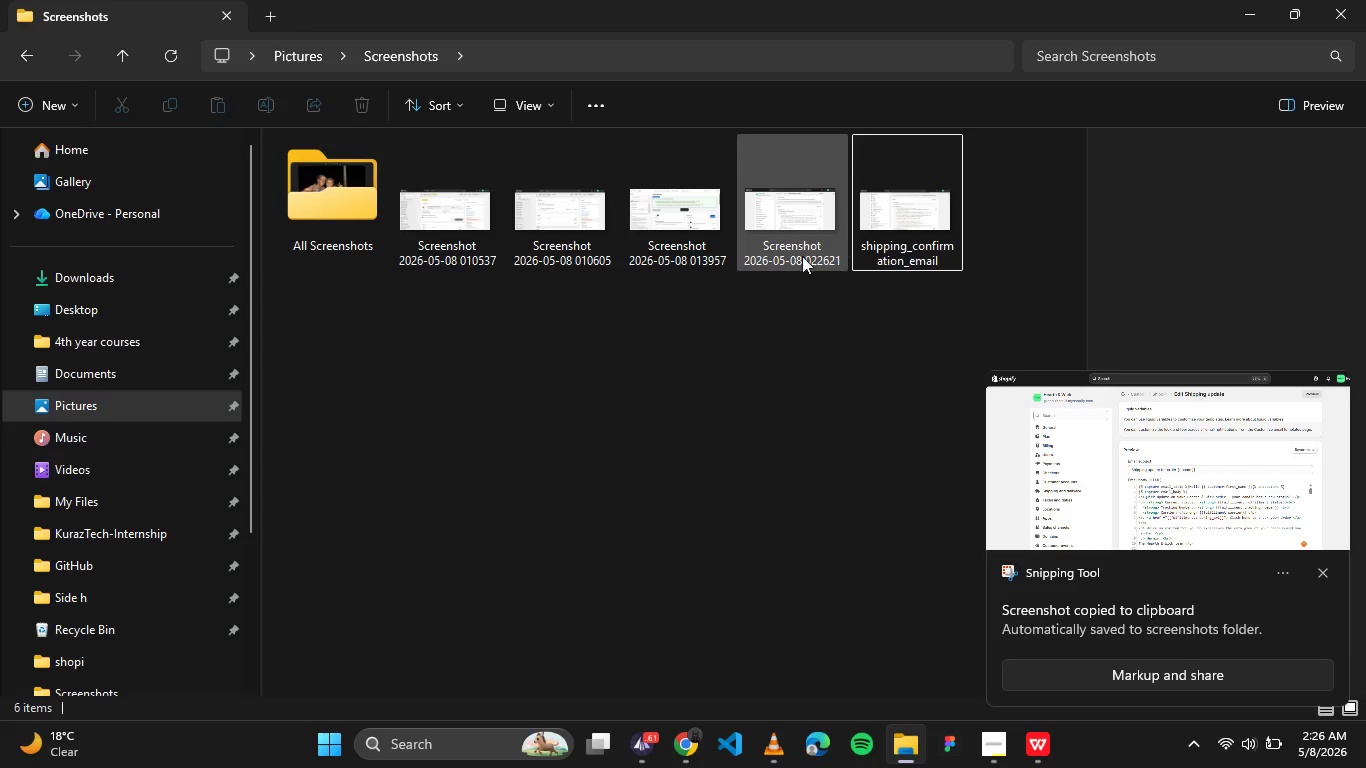 
left_click([782, 256])
 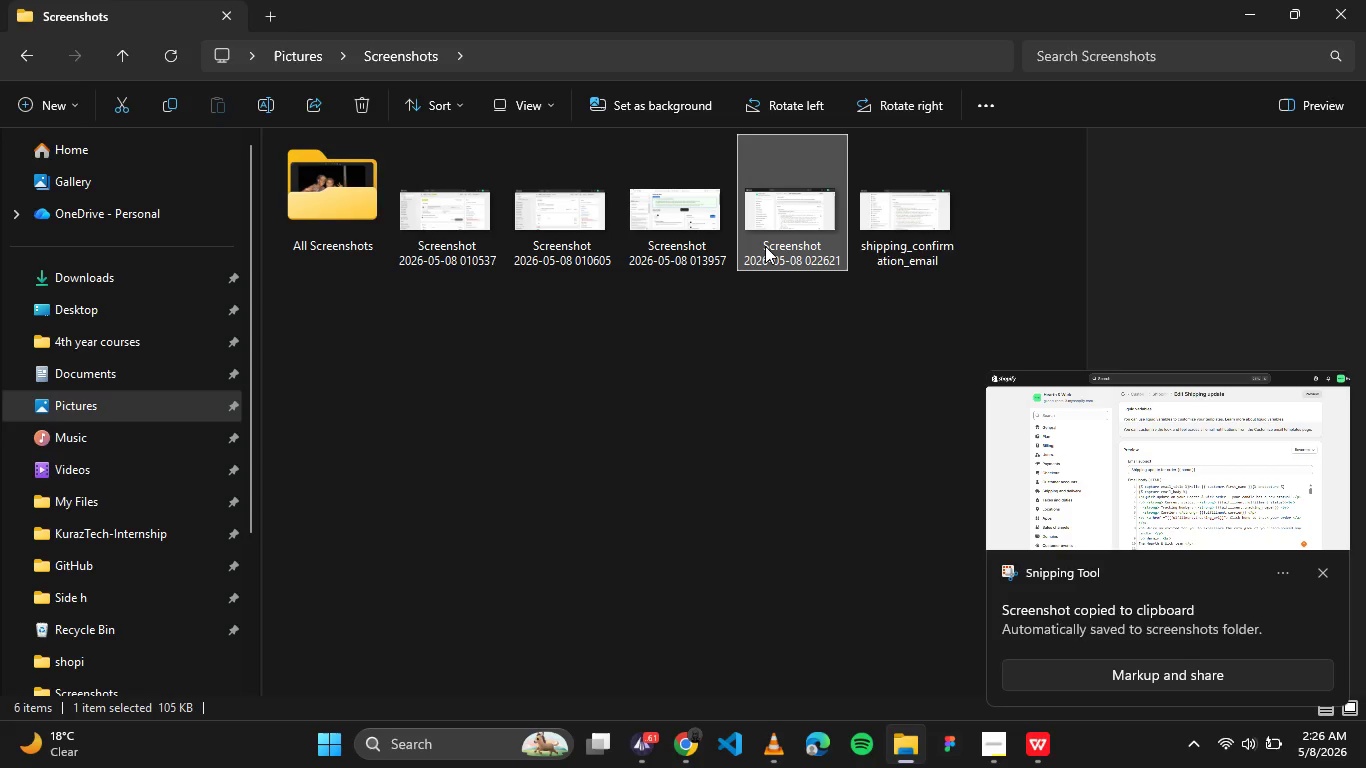 
left_click([765, 246])
 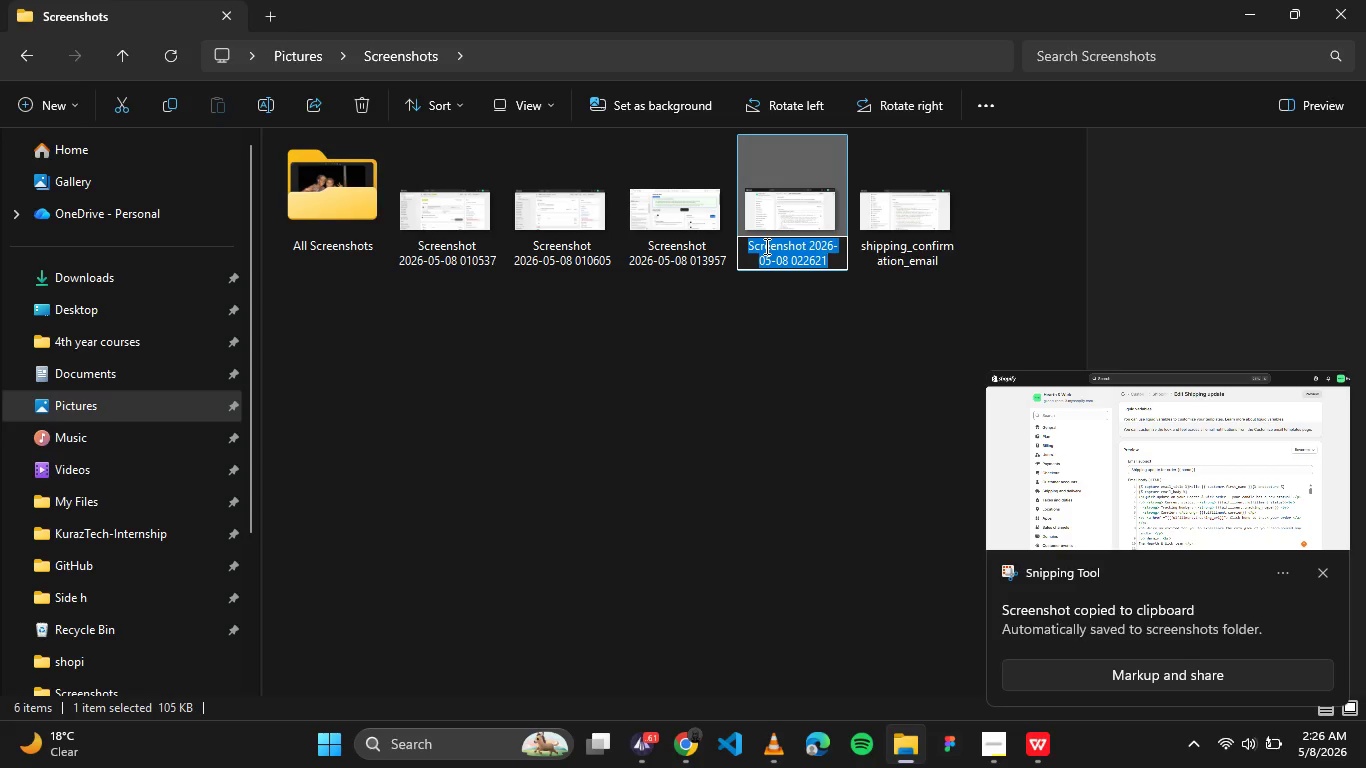 
type(shipping_update_email_cus)
key(Backspace)
type(ztomization)
 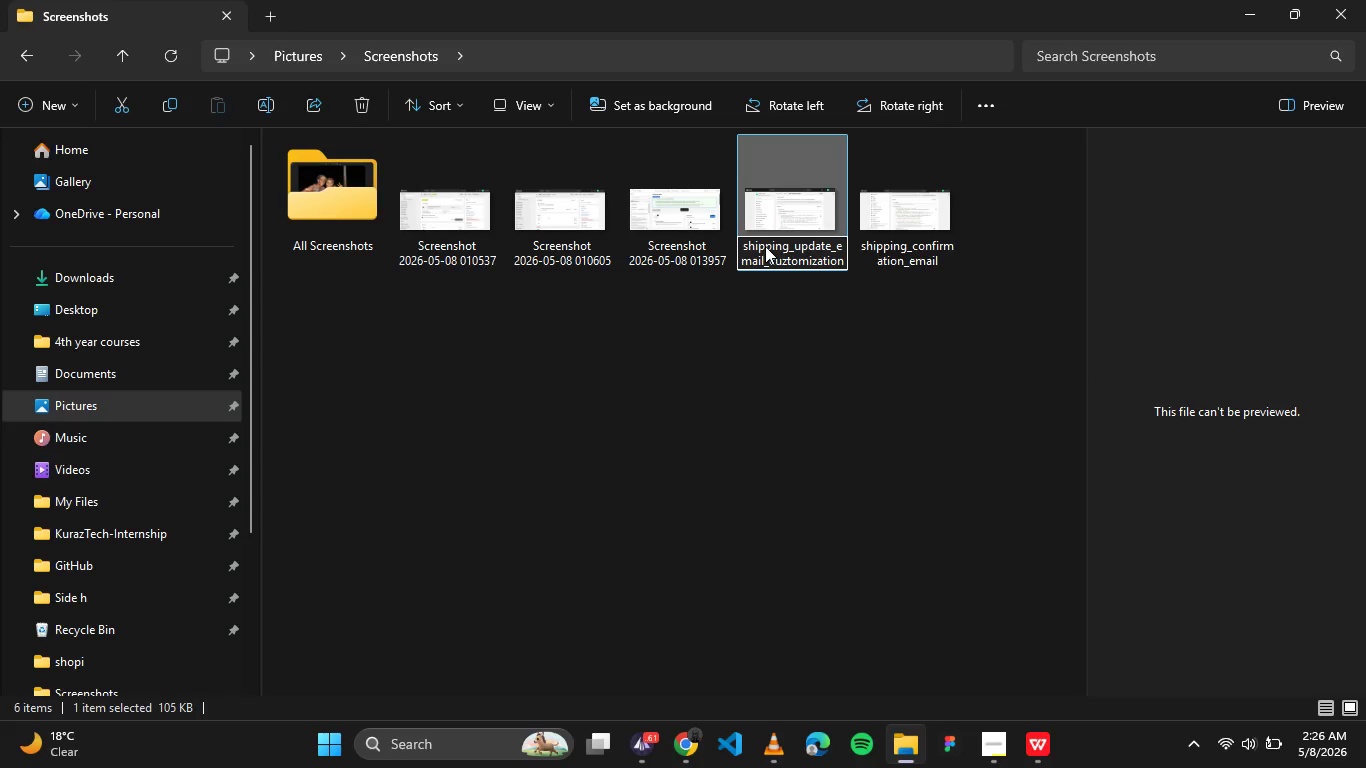 
left_click([870, 305])
 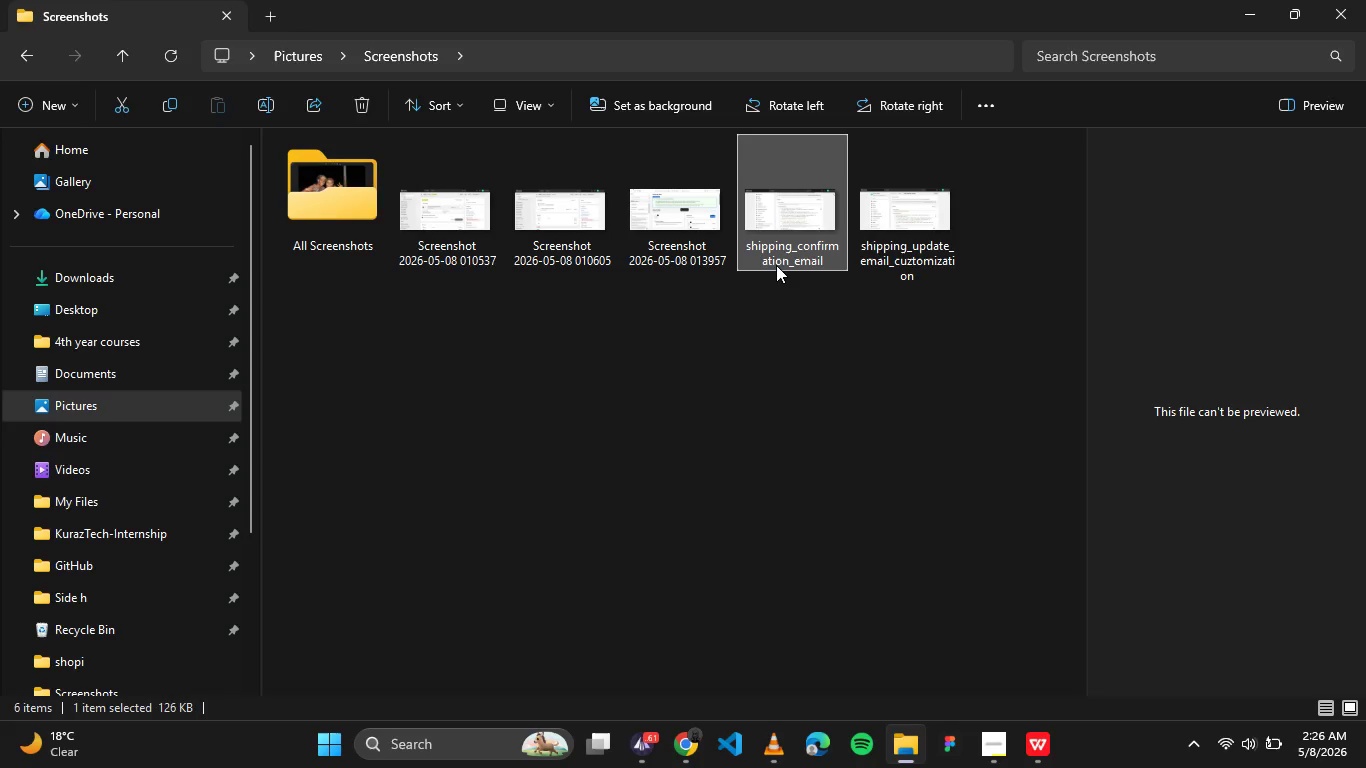 
left_click([776, 262])
 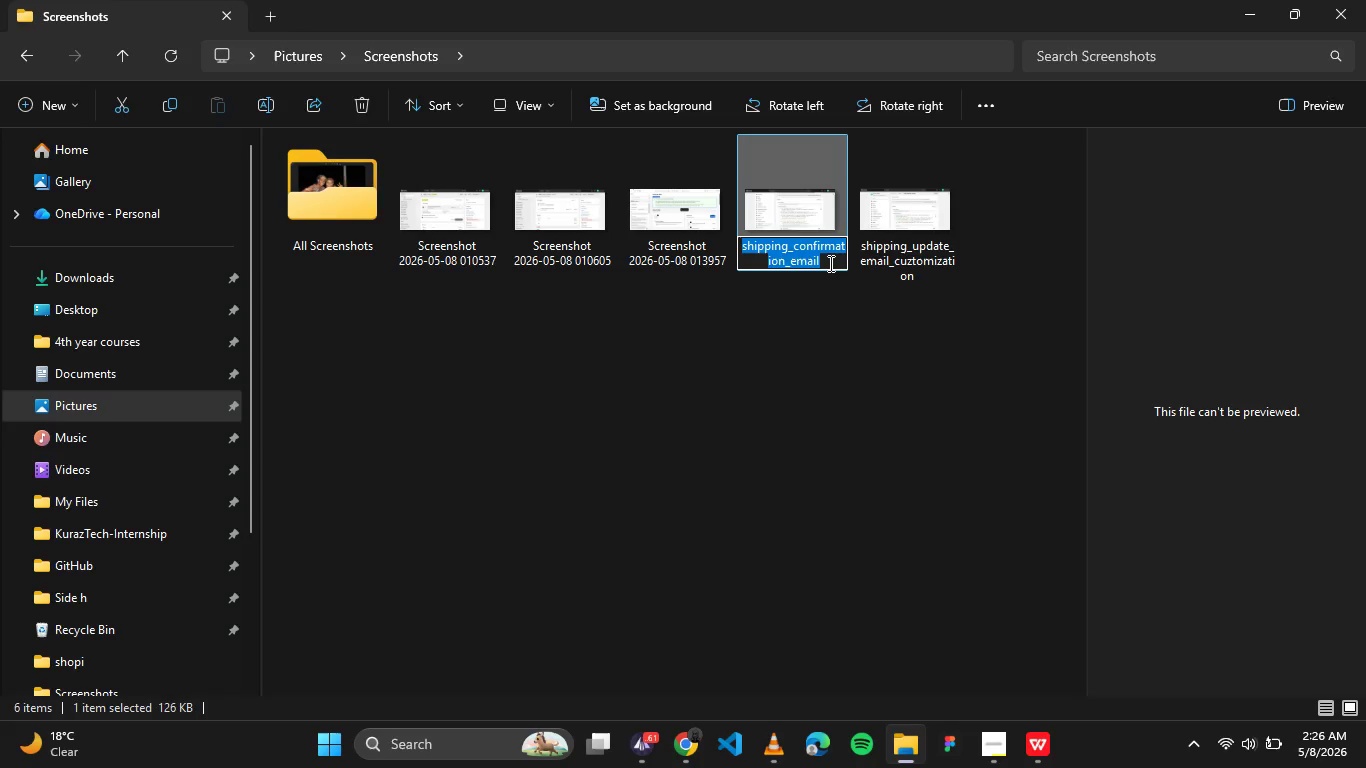 
left_click([829, 263])
 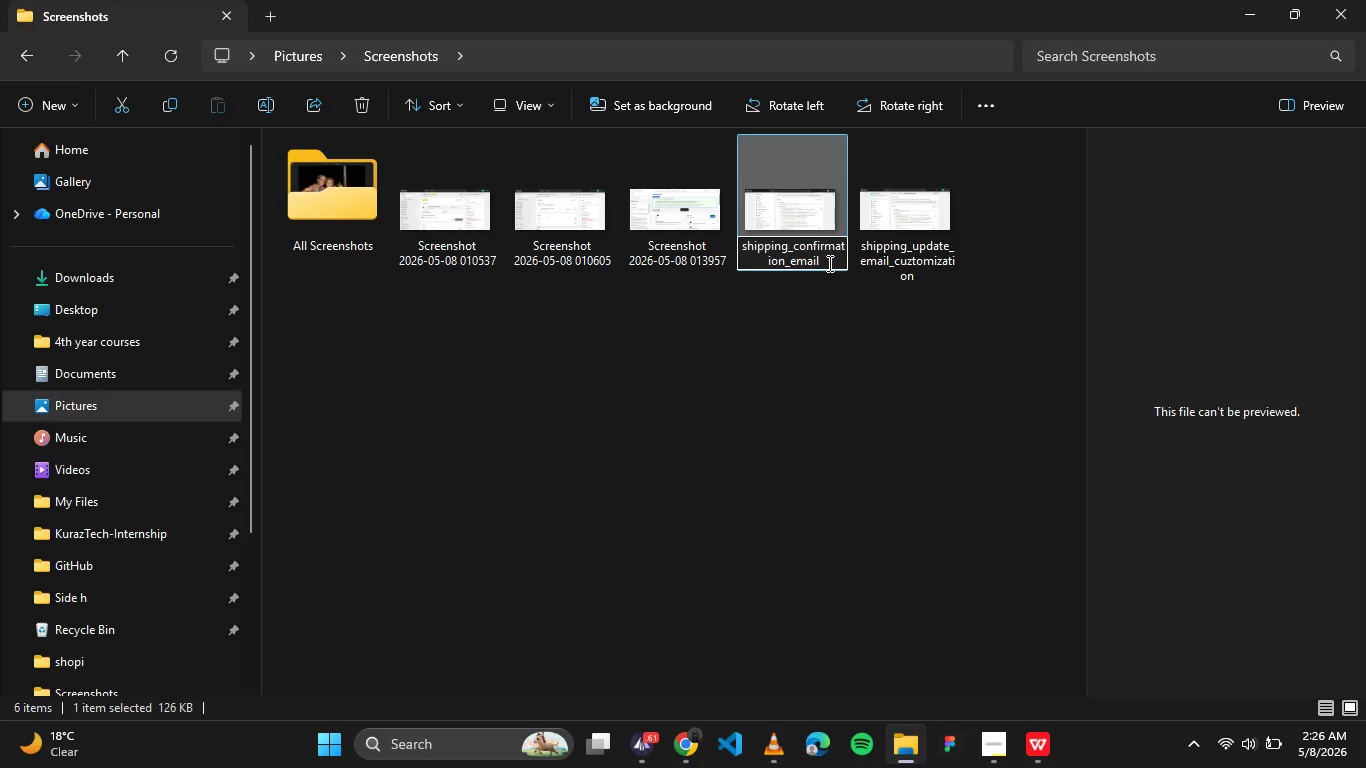 
type(_customization)
 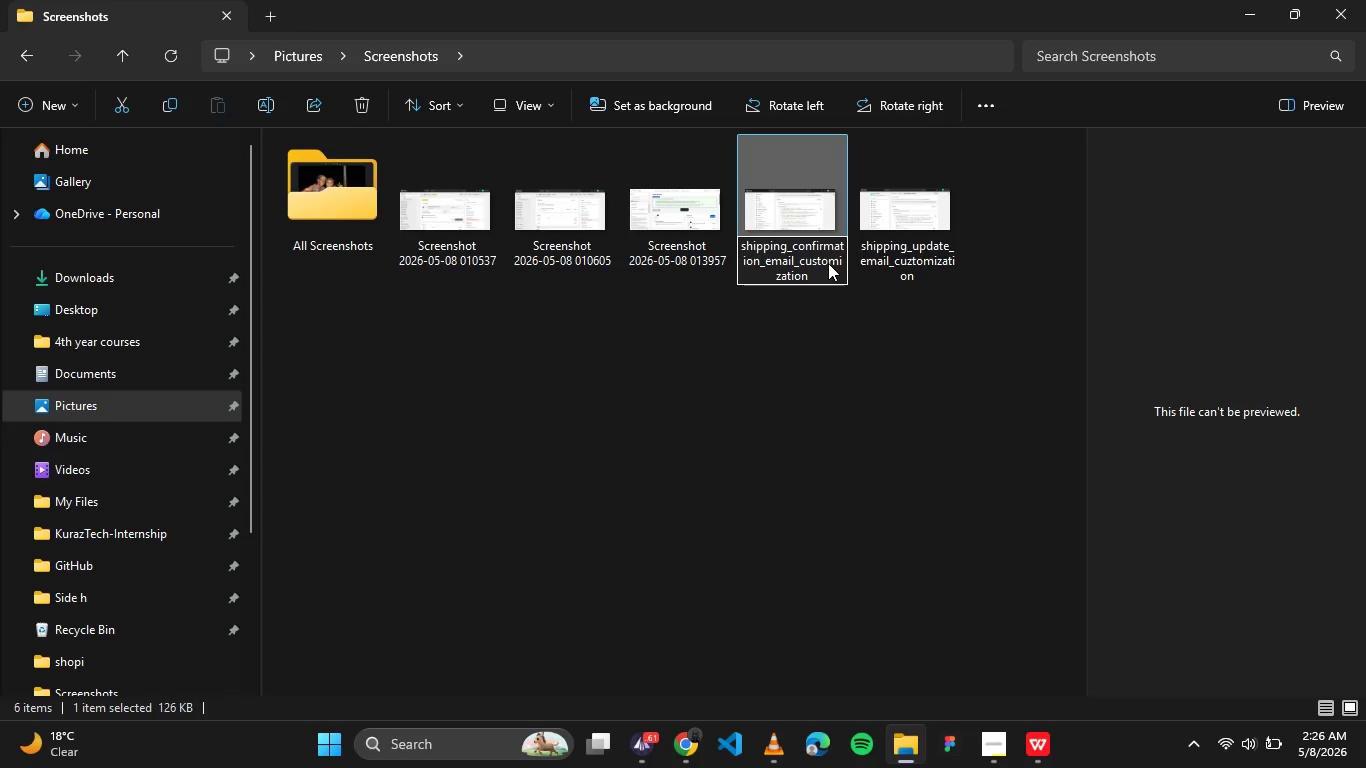 
left_click([839, 384])
 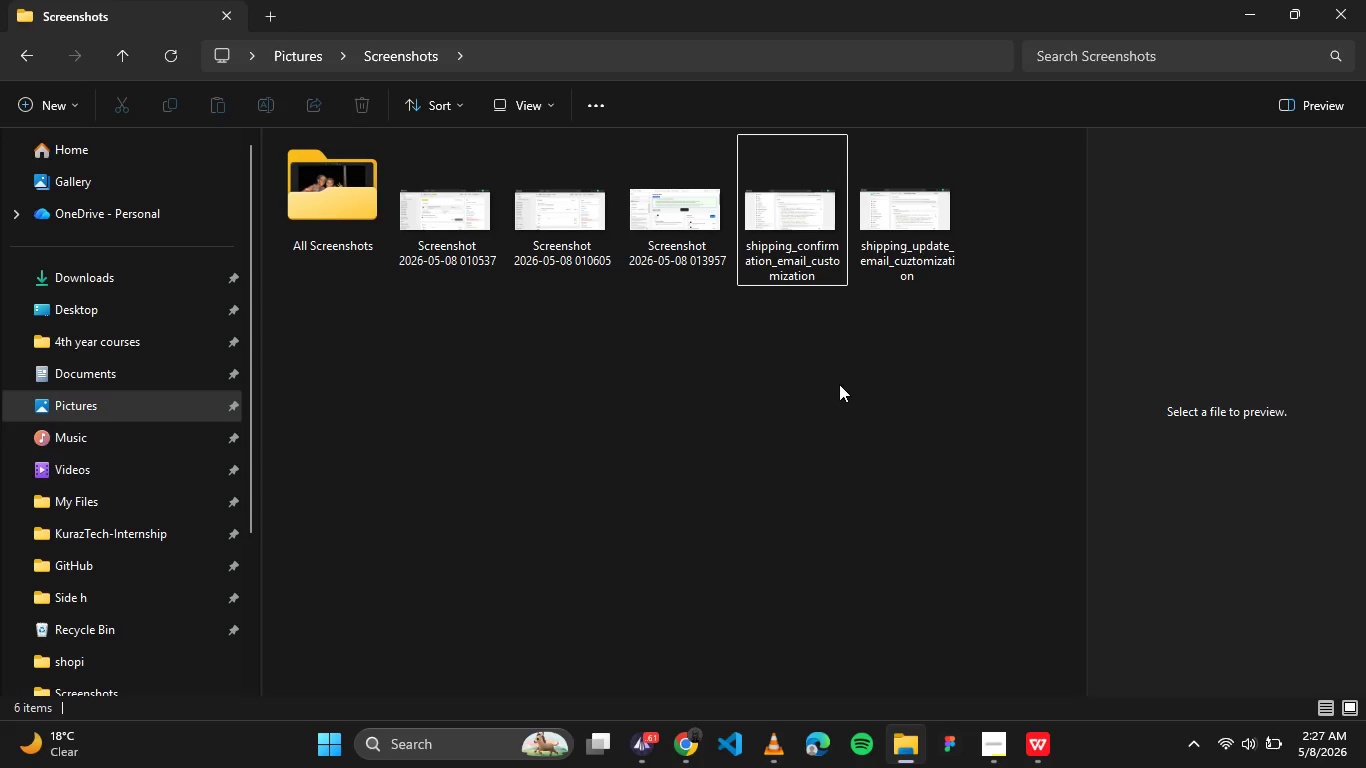 
wait(40.17)
 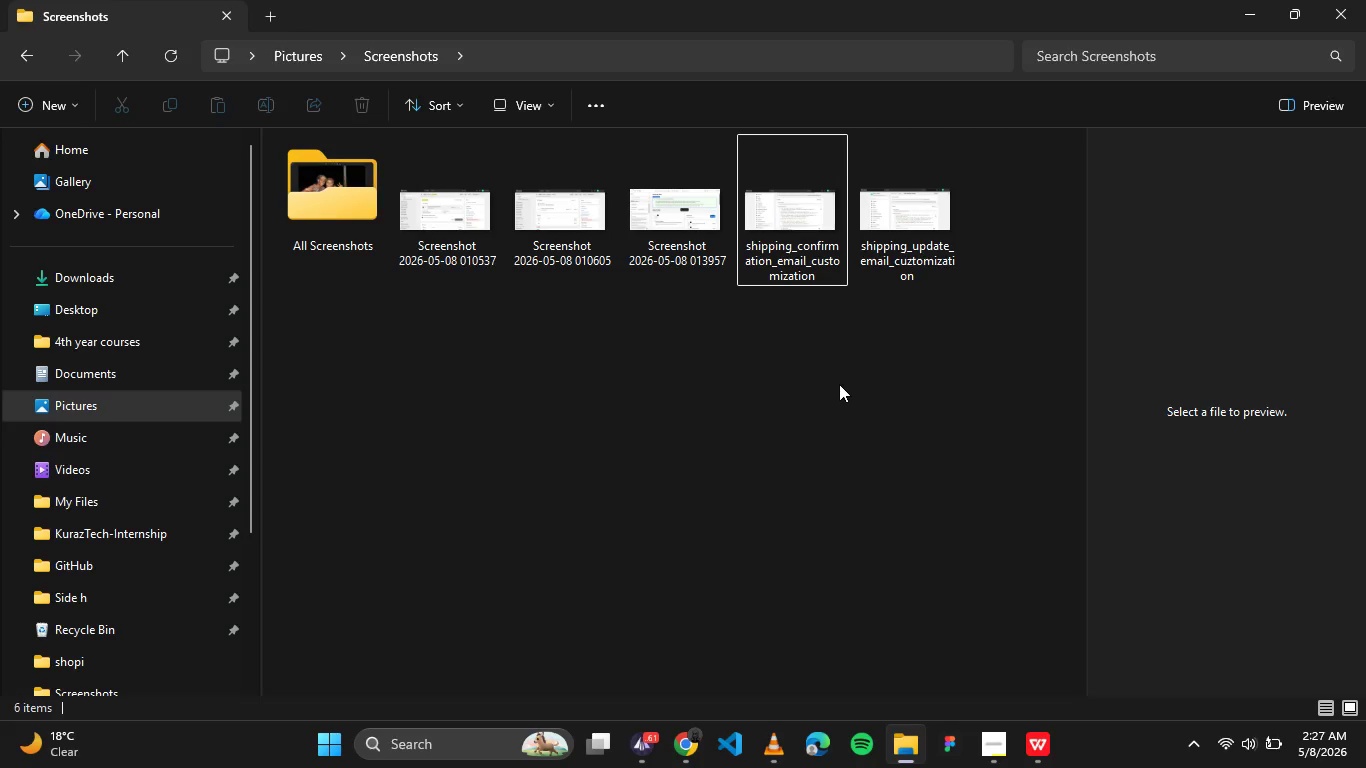 
left_click([686, 754])
 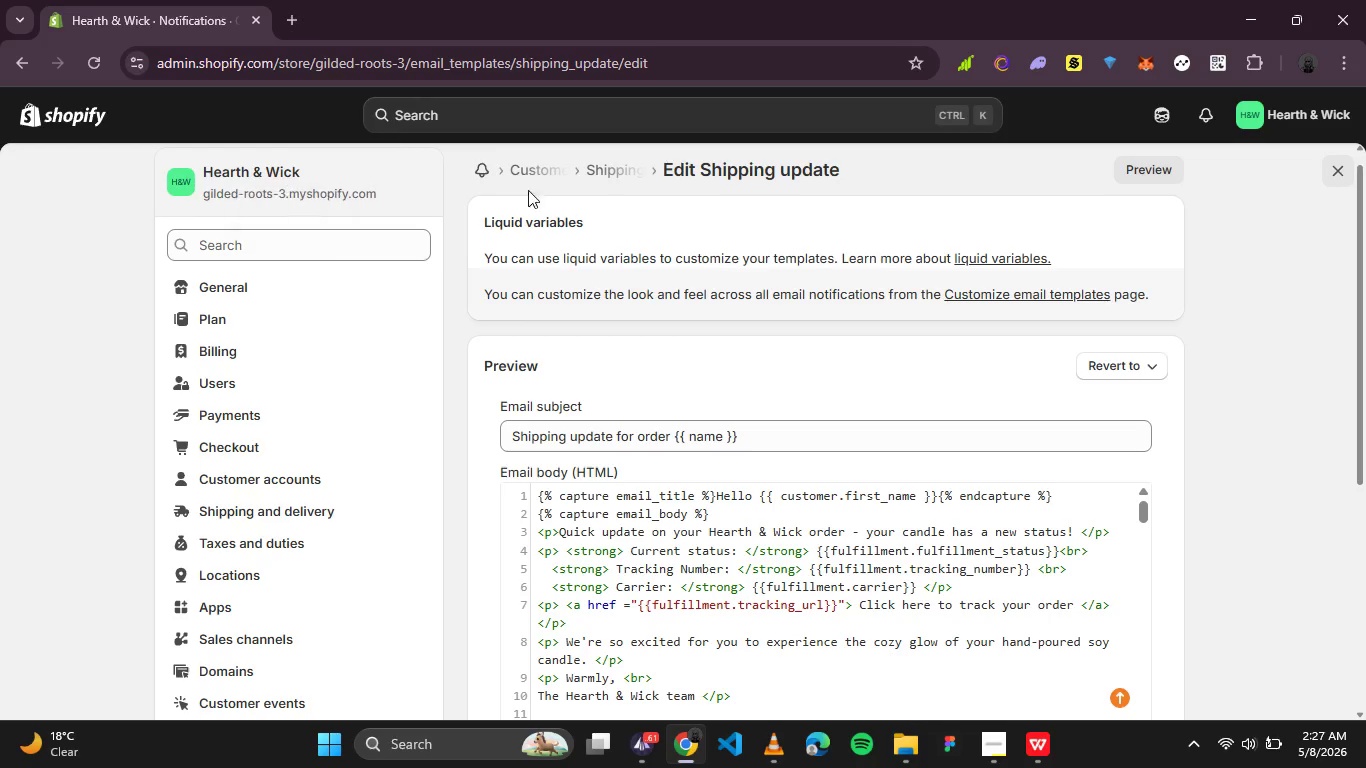 
left_click([476, 170])
 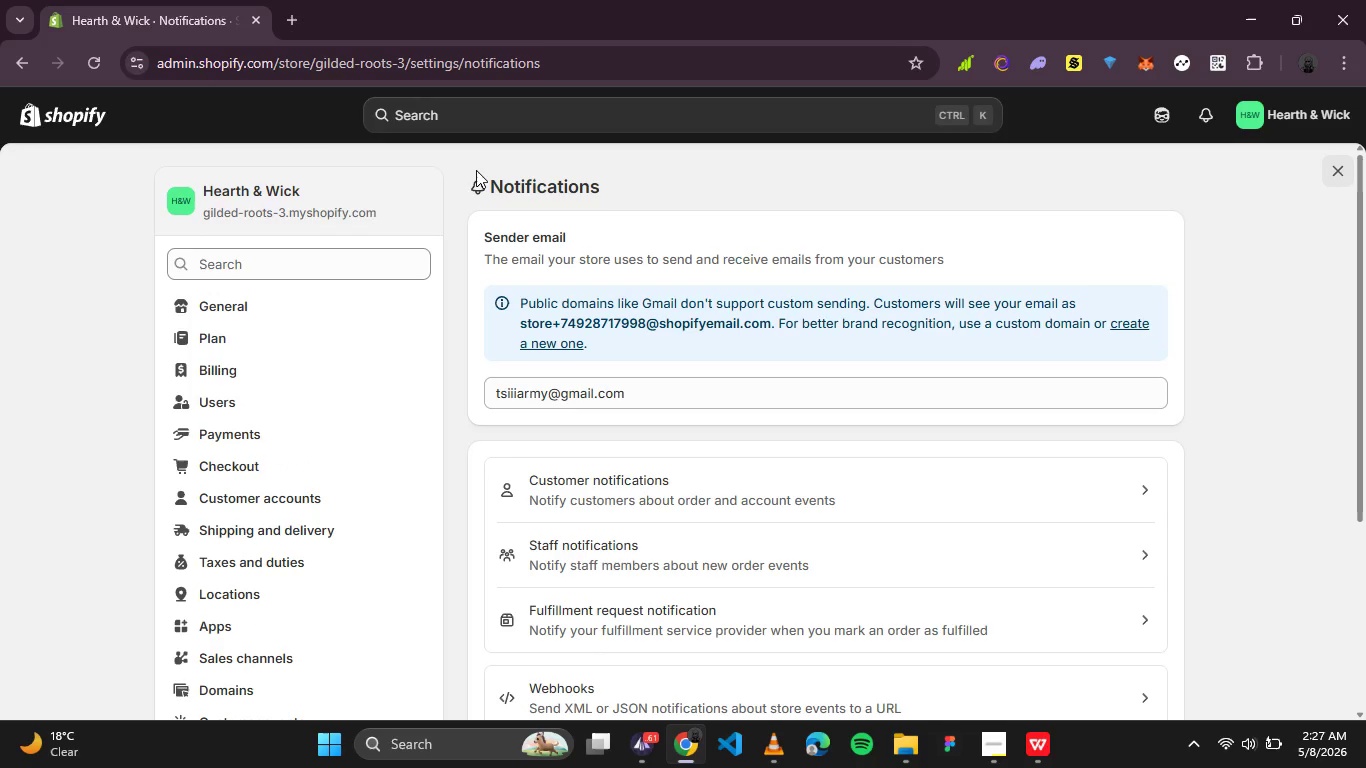 
wait(15.14)
 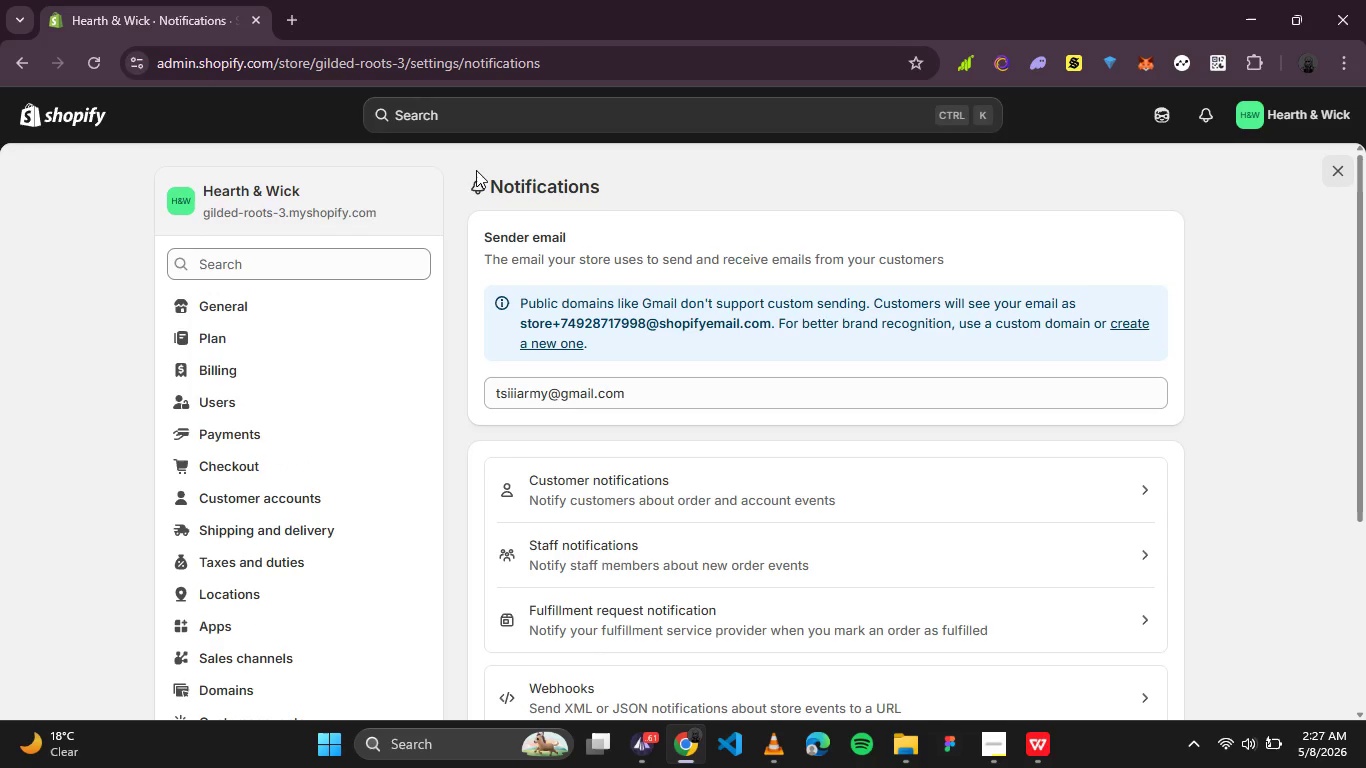 
left_click([203, 475])
 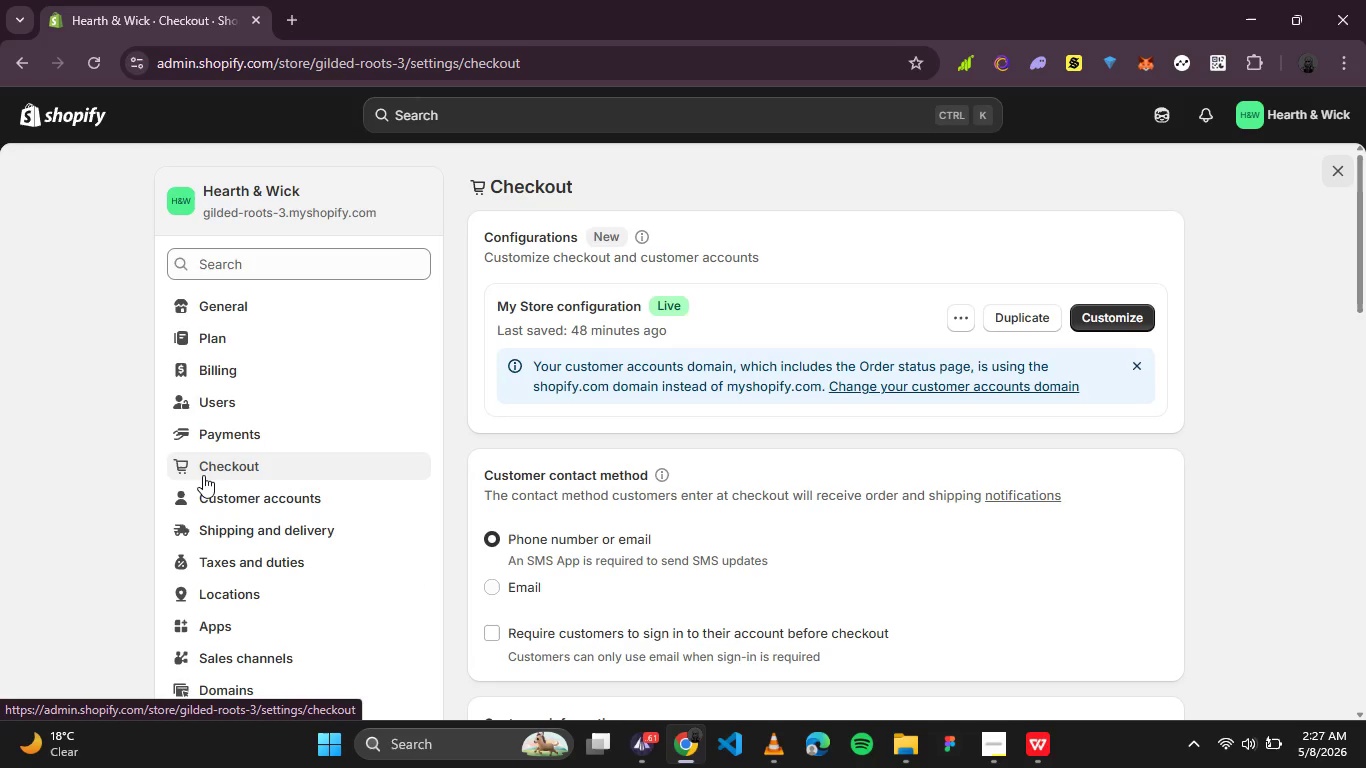 
wait(10.19)
 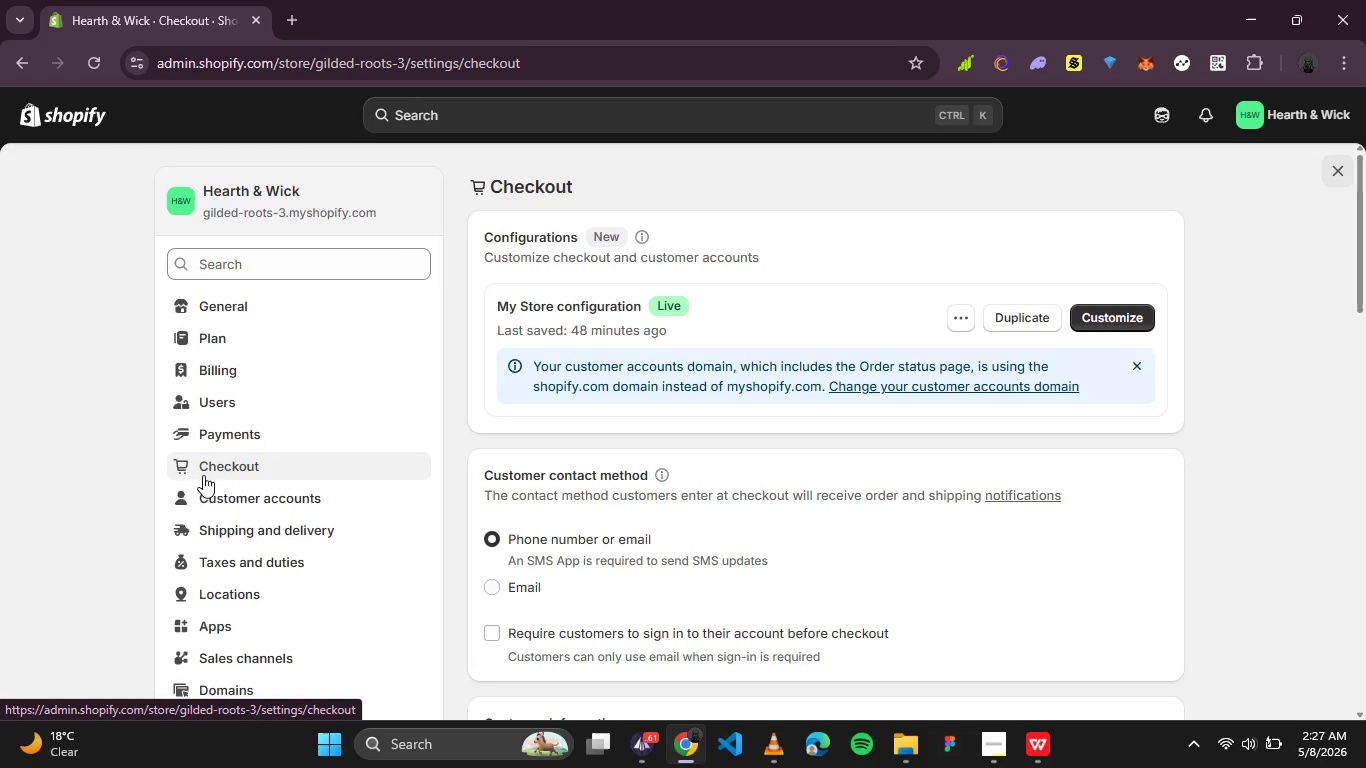 
left_click([496, 586])
 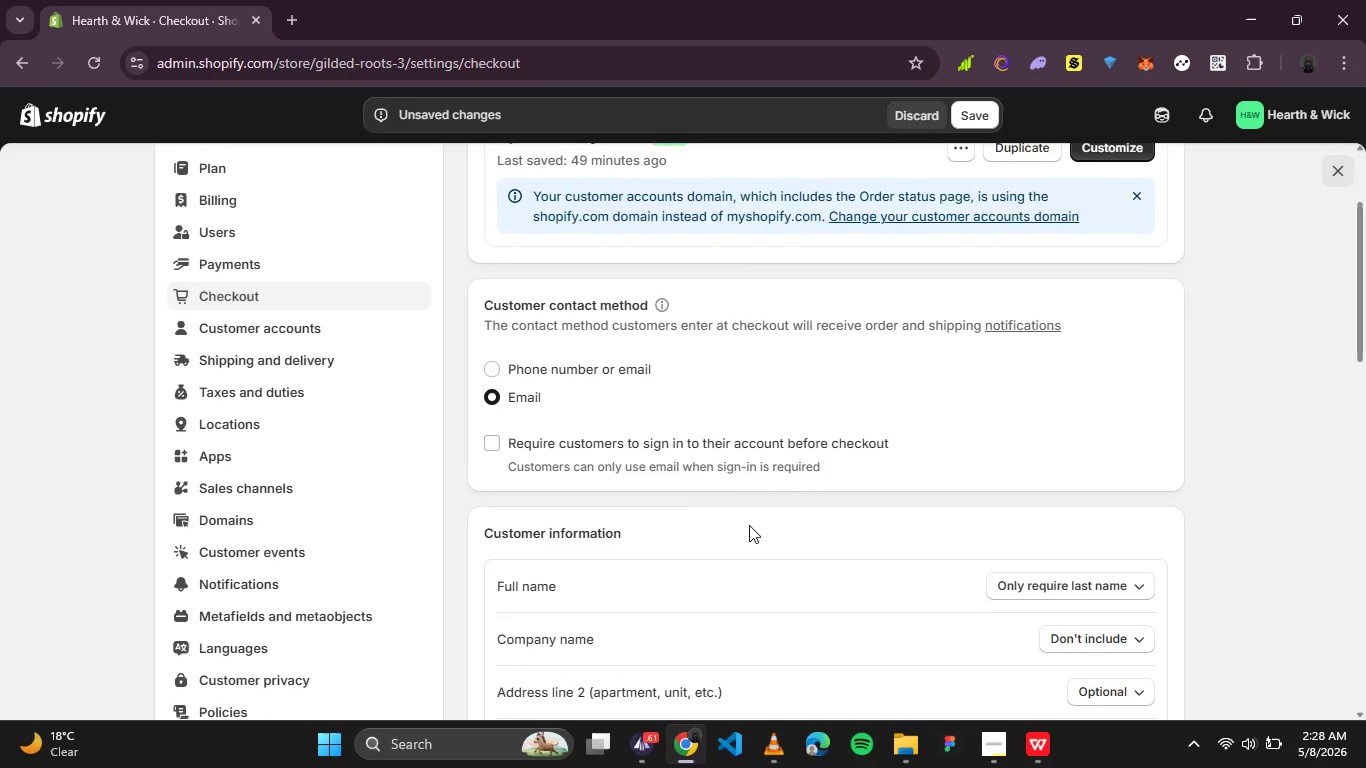 
wait(14.03)
 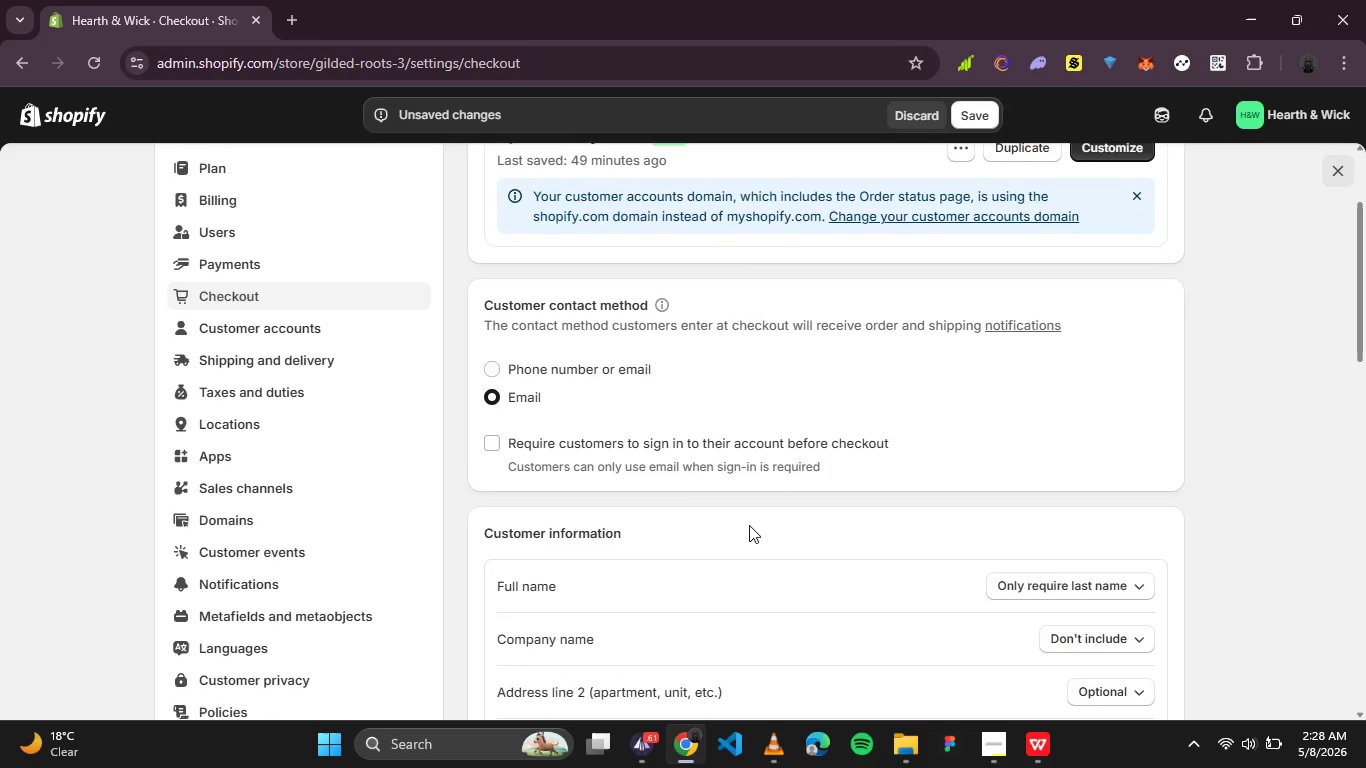 
left_click([973, 119])
 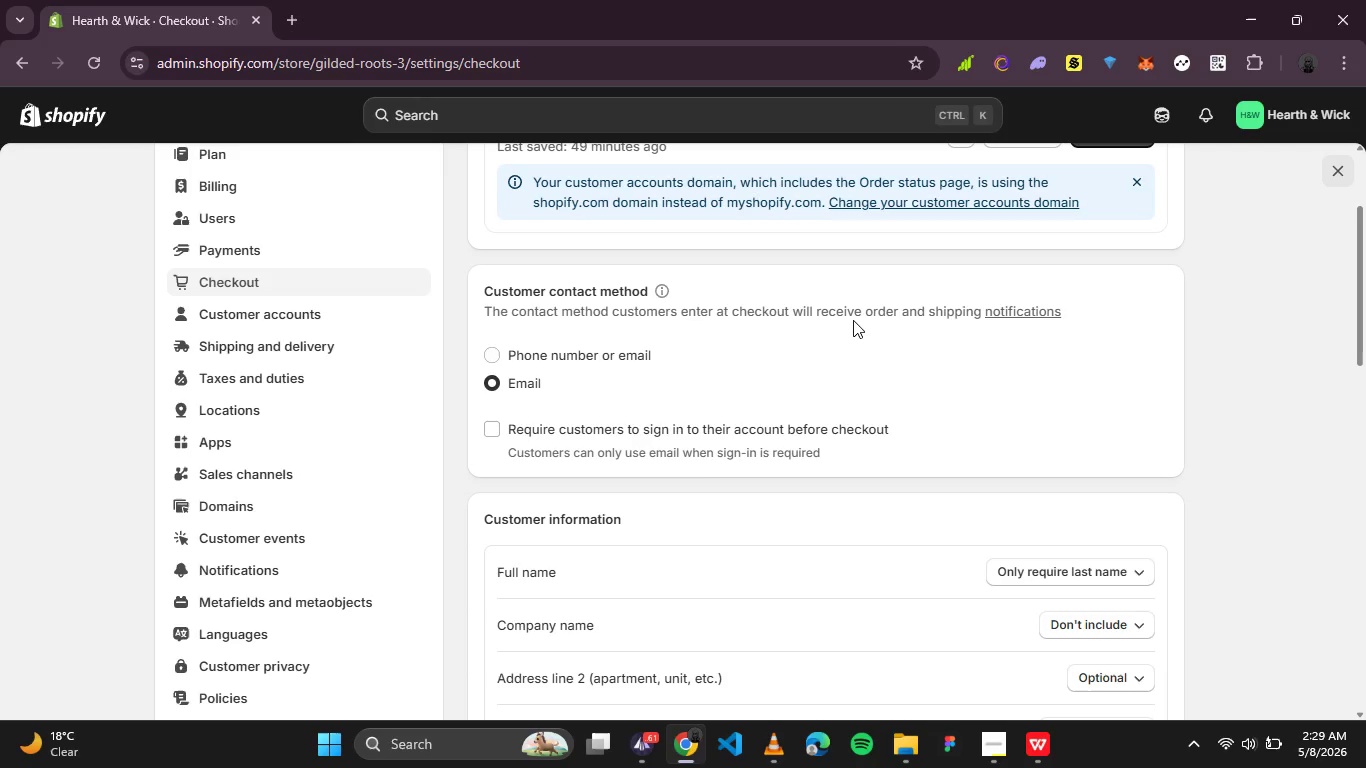 
wait(68.39)
 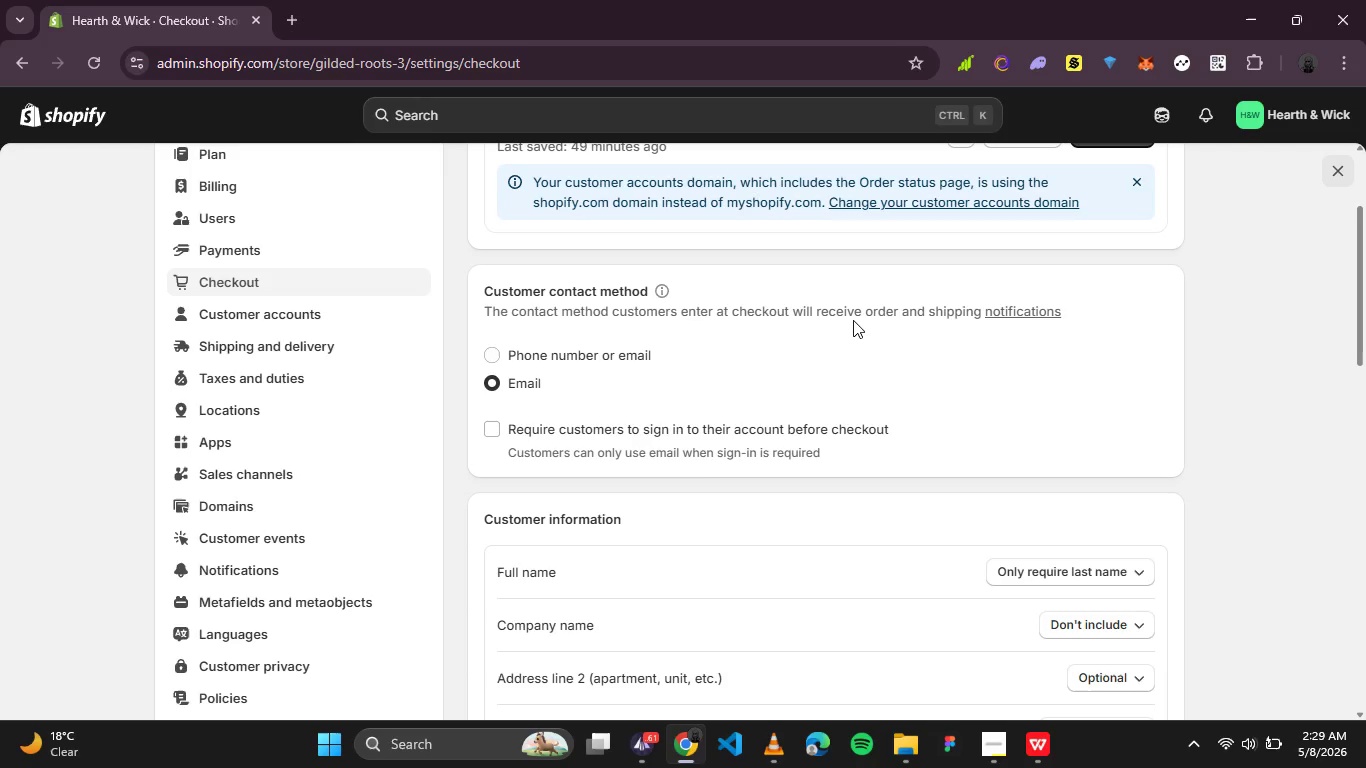 
left_click_drag(start_coordinate=[1357, 310], to_coordinate=[1342, 472])
 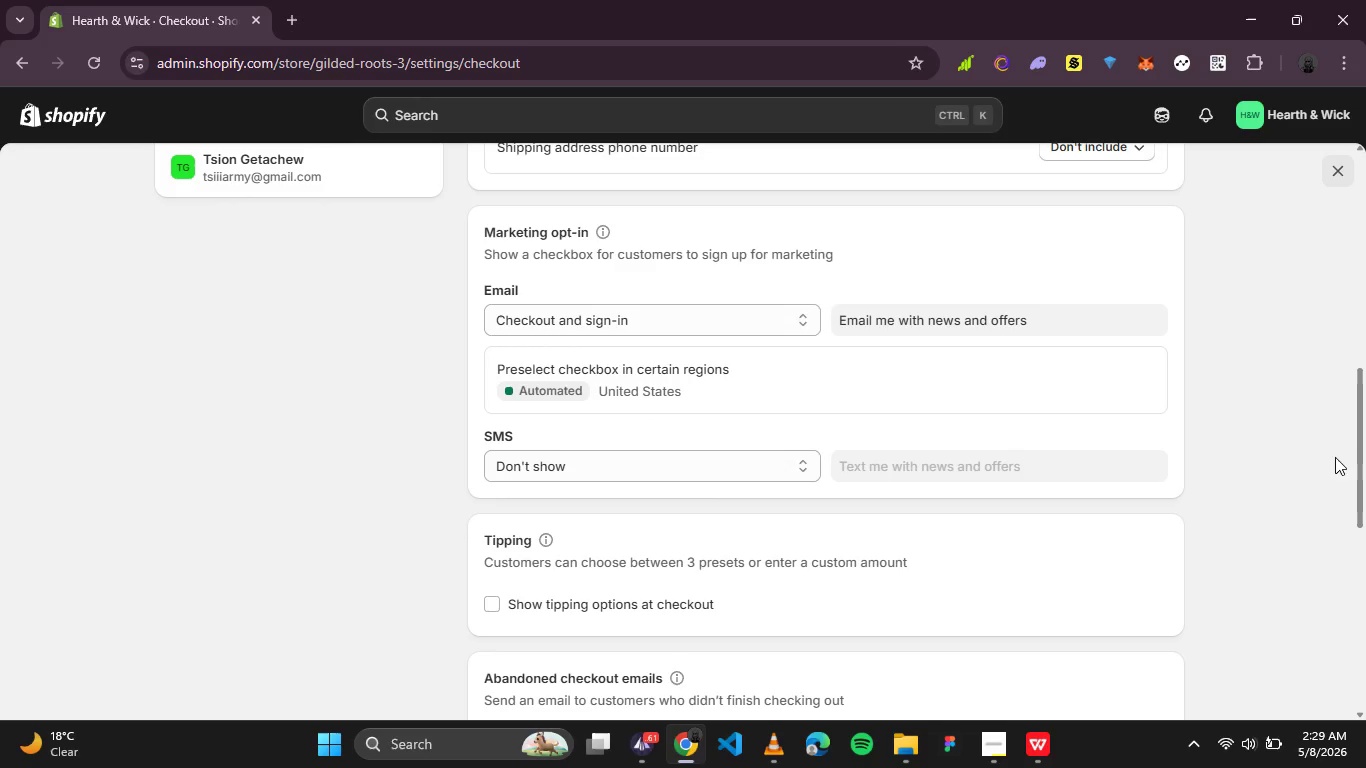 
left_click_drag(start_coordinate=[1356, 442], to_coordinate=[1364, 622])
 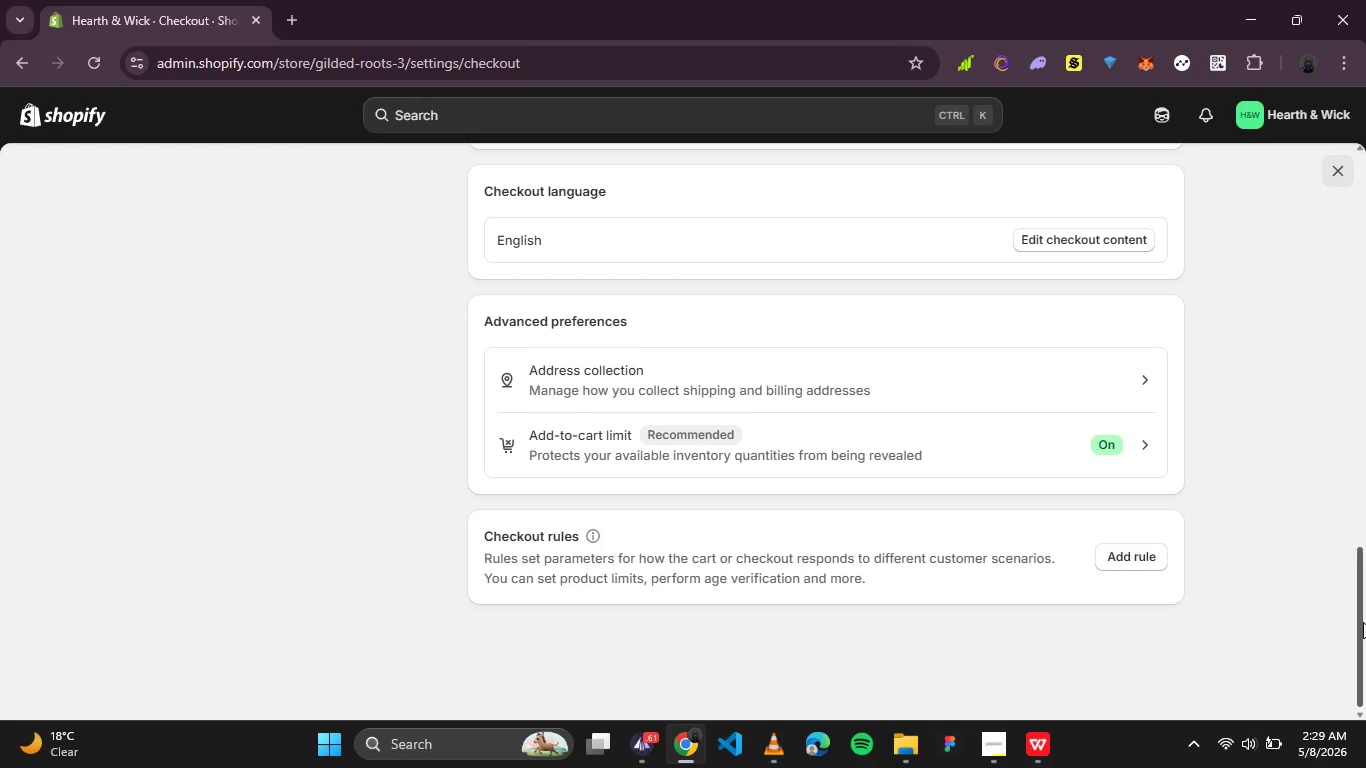 
scroll: coordinate [431, 367], scroll_direction: up, amount: 9.0
 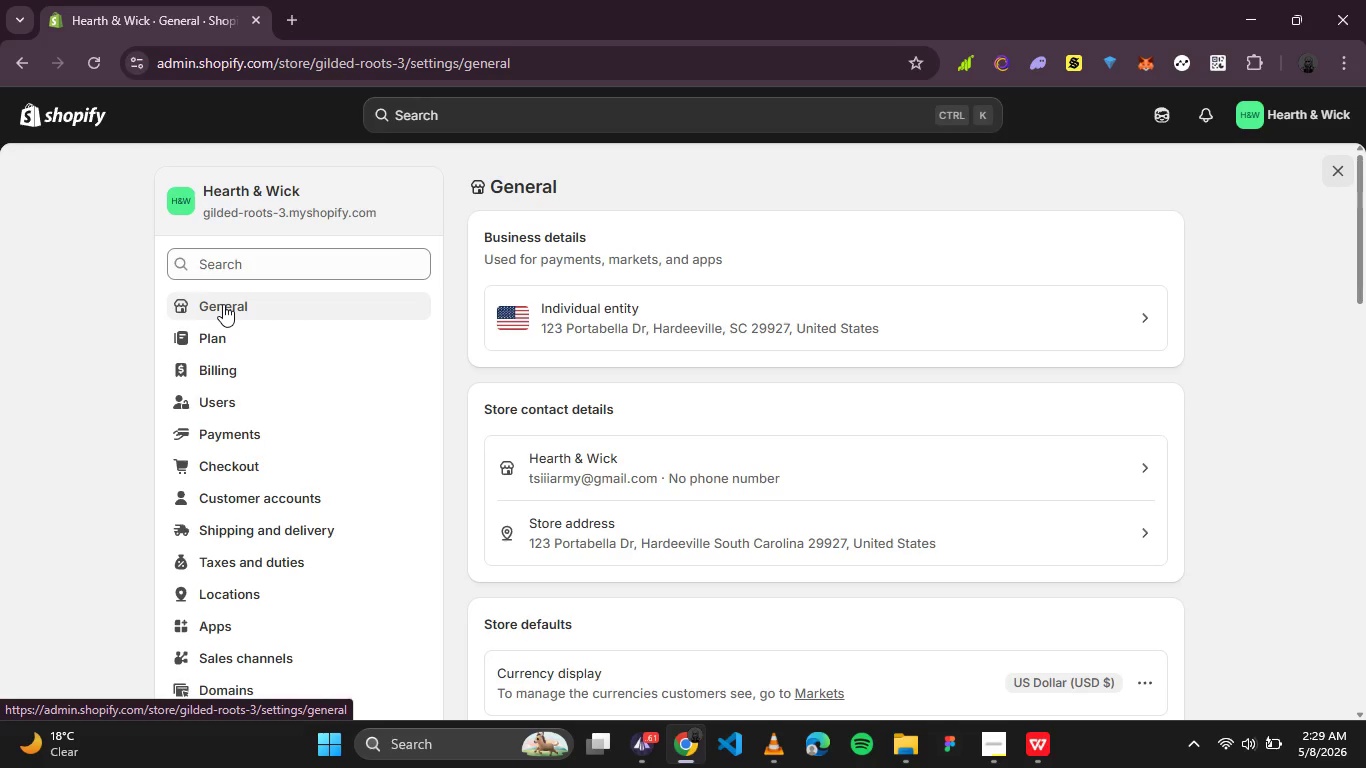 
scroll: coordinate [522, 433], scroll_direction: down, amount: 1.0
 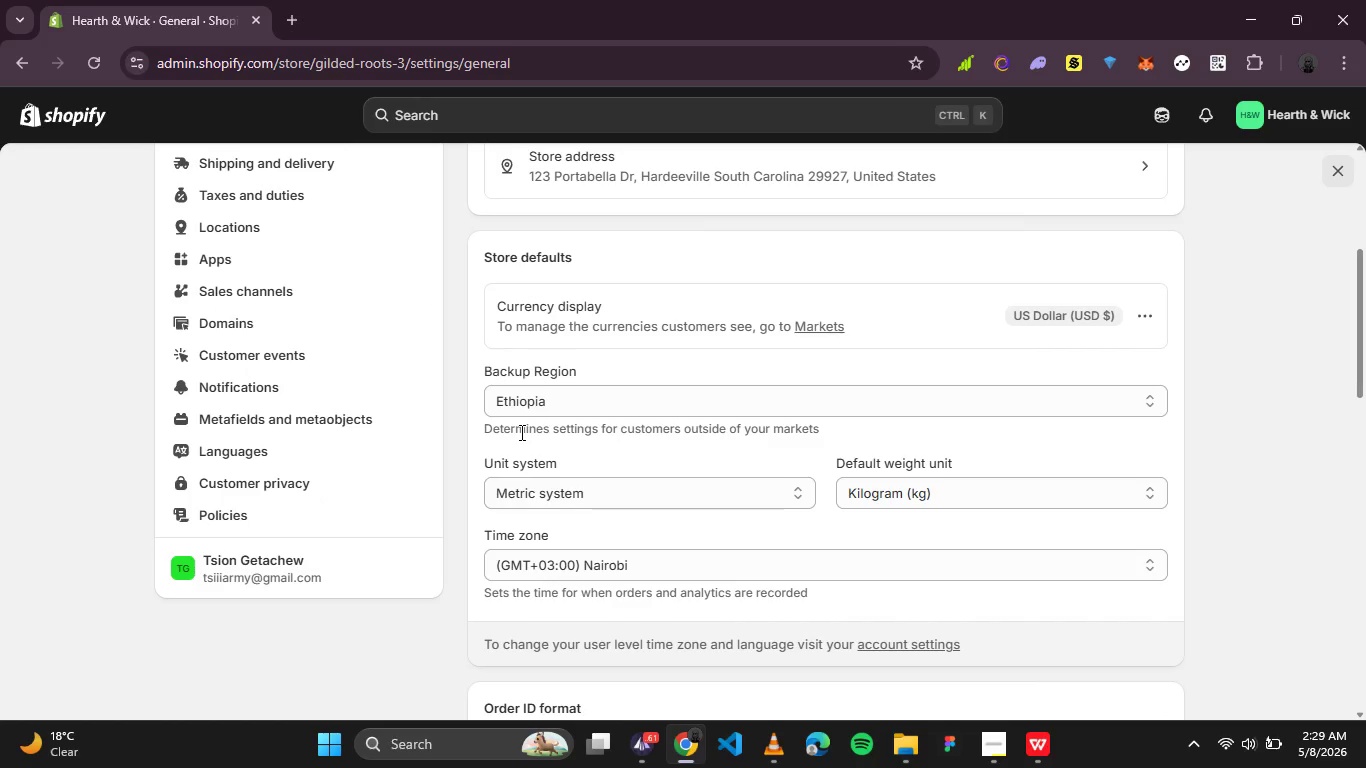 
scroll: coordinate [520, 432], scroll_direction: up, amount: 4.0
 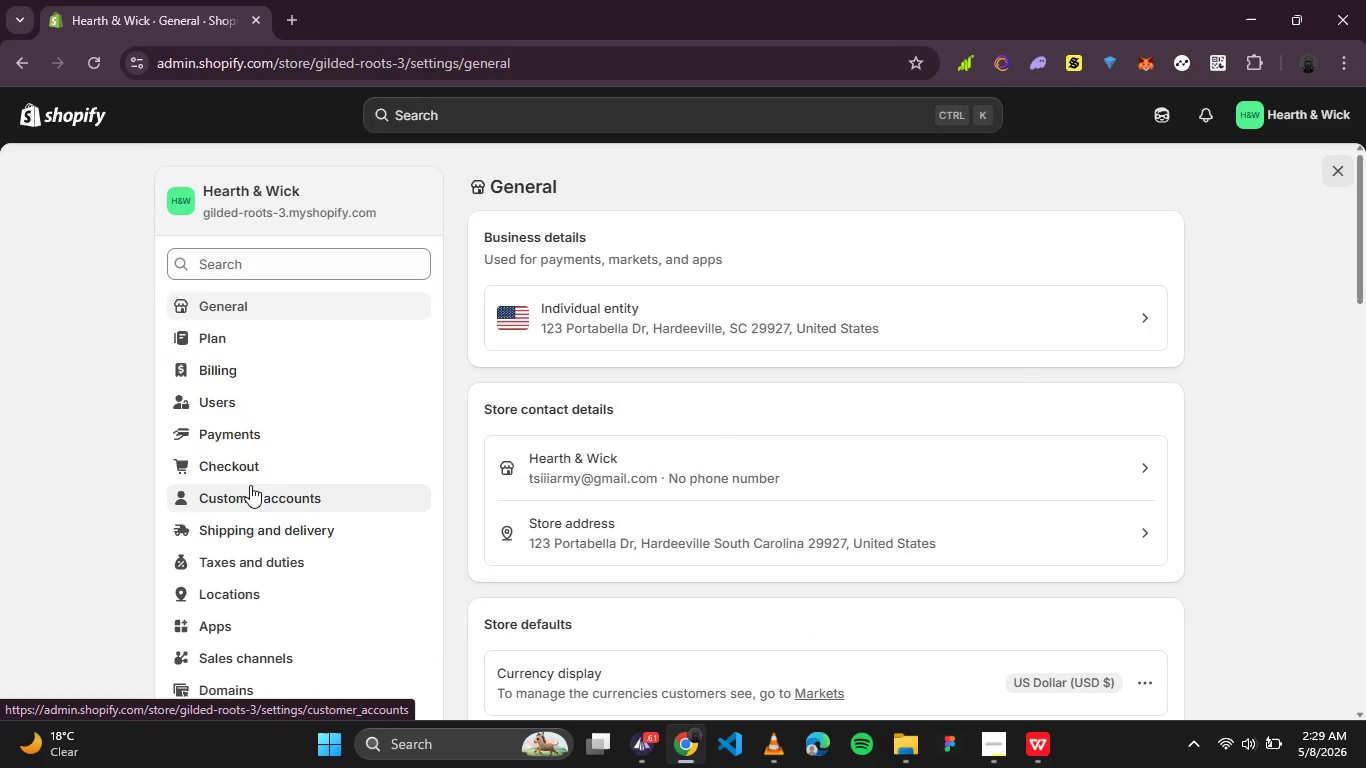 
left_click([250, 485])
 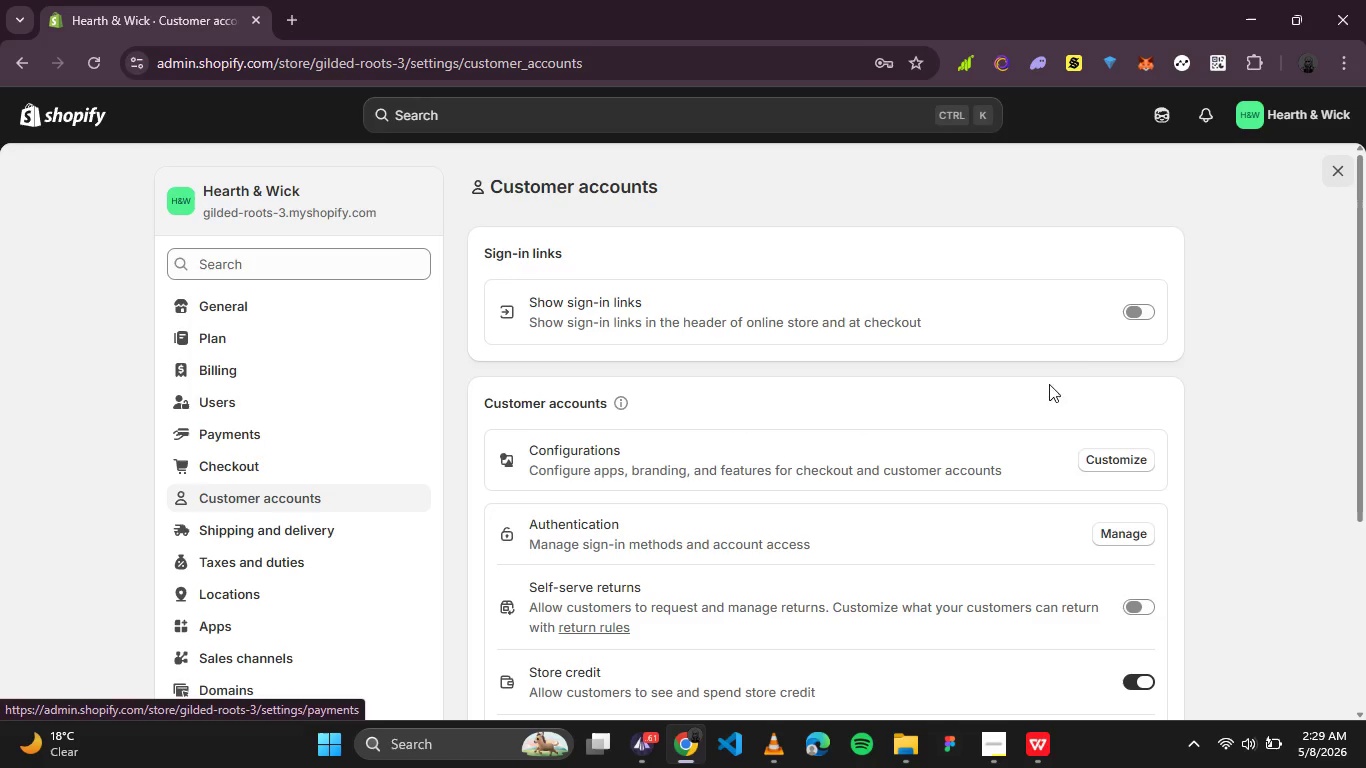 
left_click([1132, 308])
 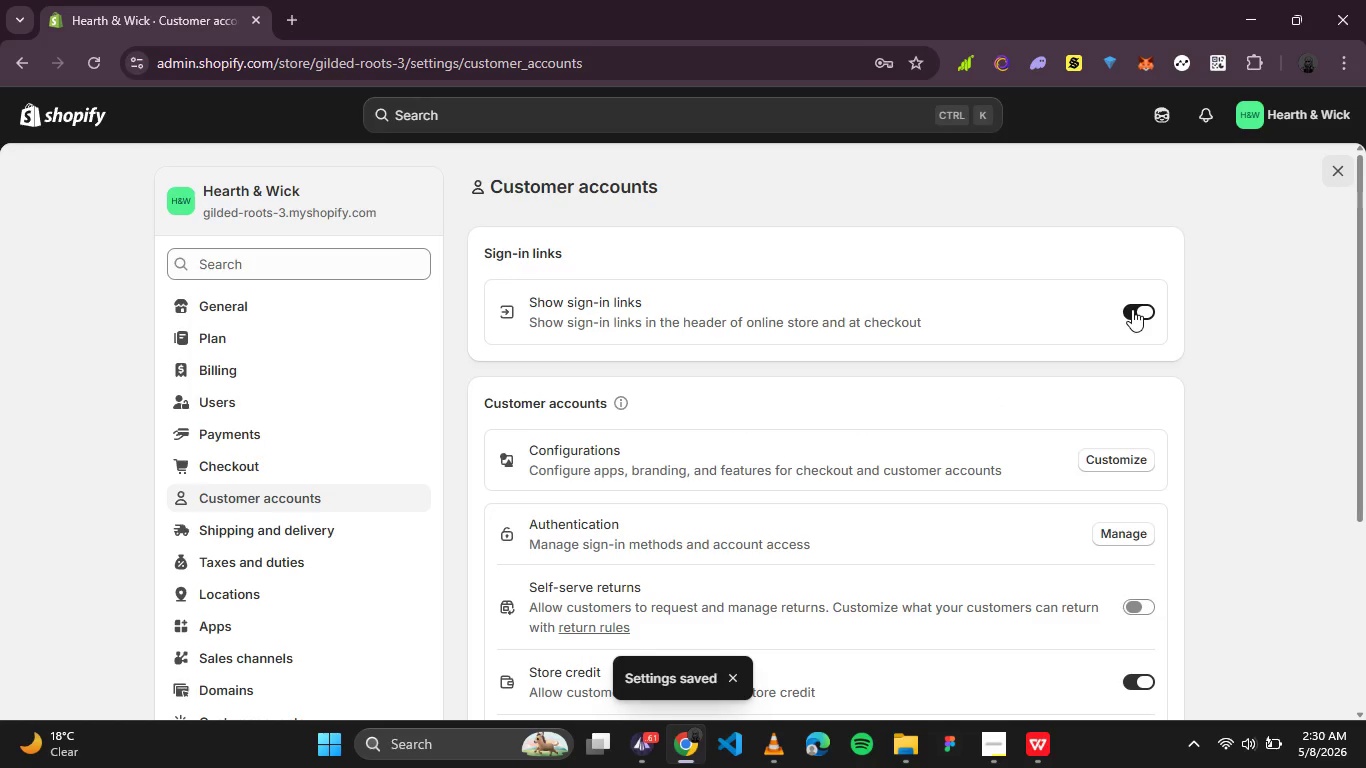 
wait(9.47)
 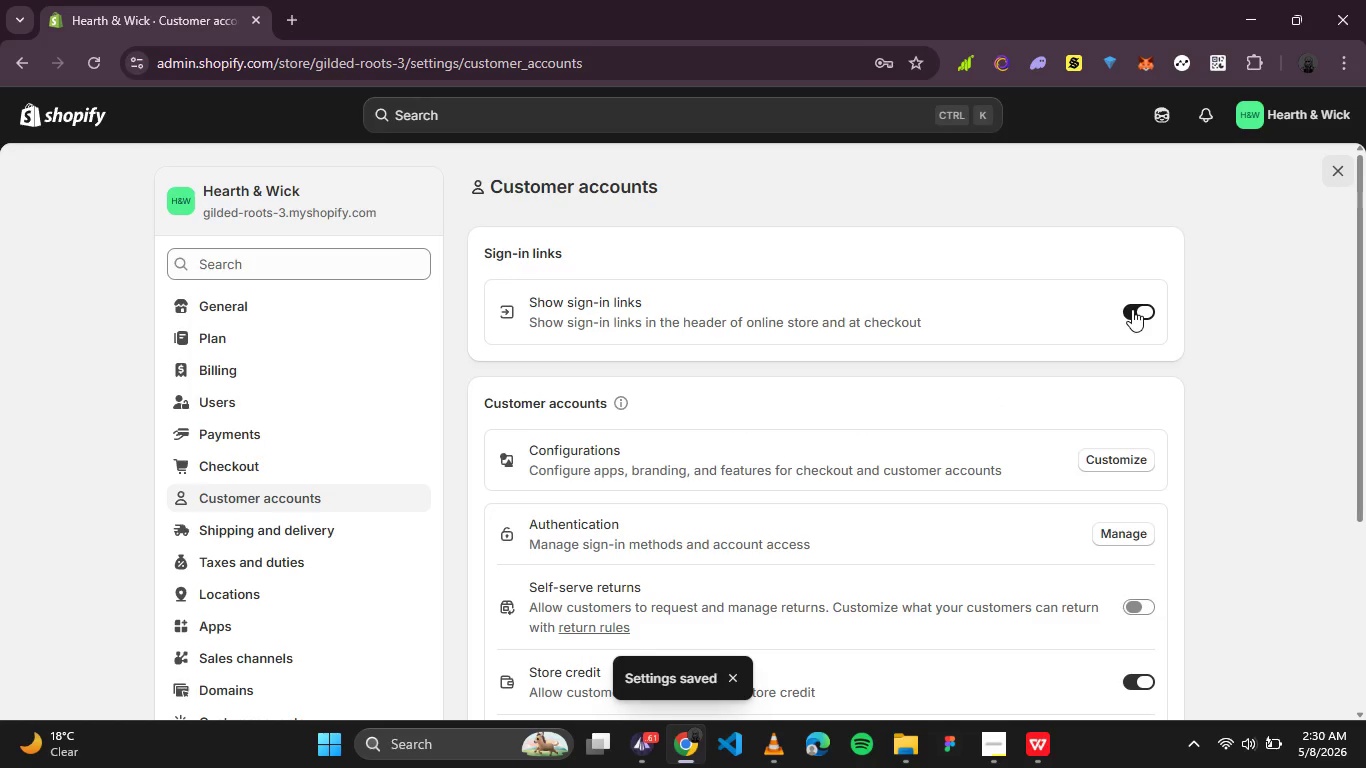 
left_click([206, 431])
 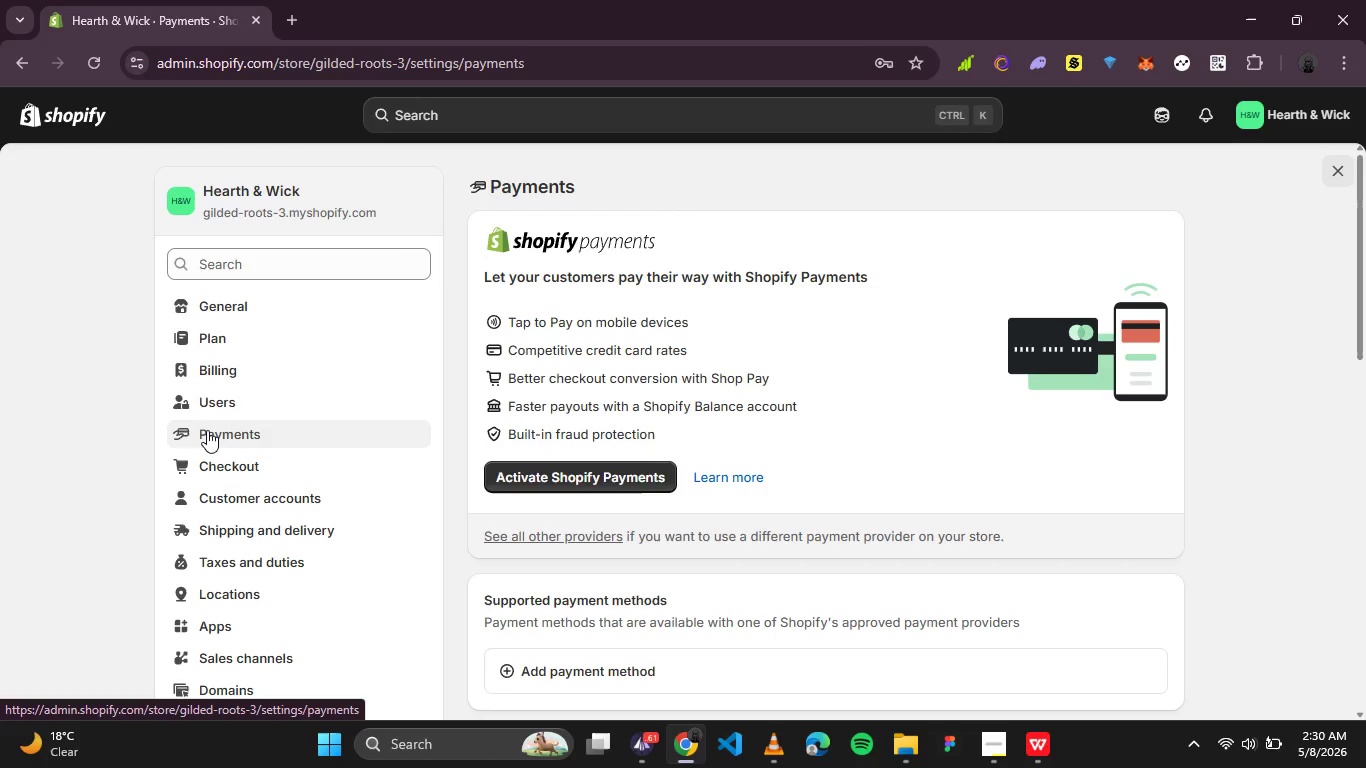 
scroll: coordinate [549, 423], scroll_direction: down, amount: 4.0
 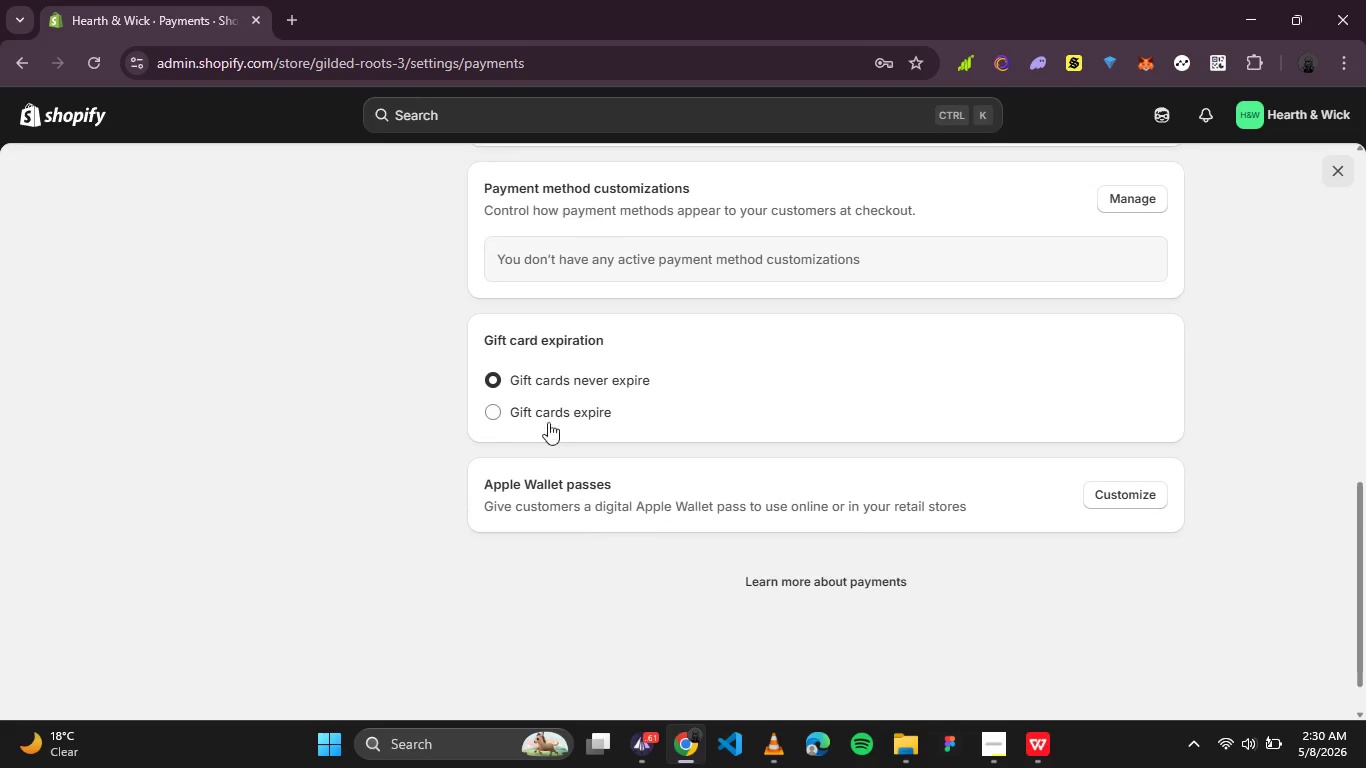 
scroll: coordinate [549, 422], scroll_direction: up, amount: 4.0
 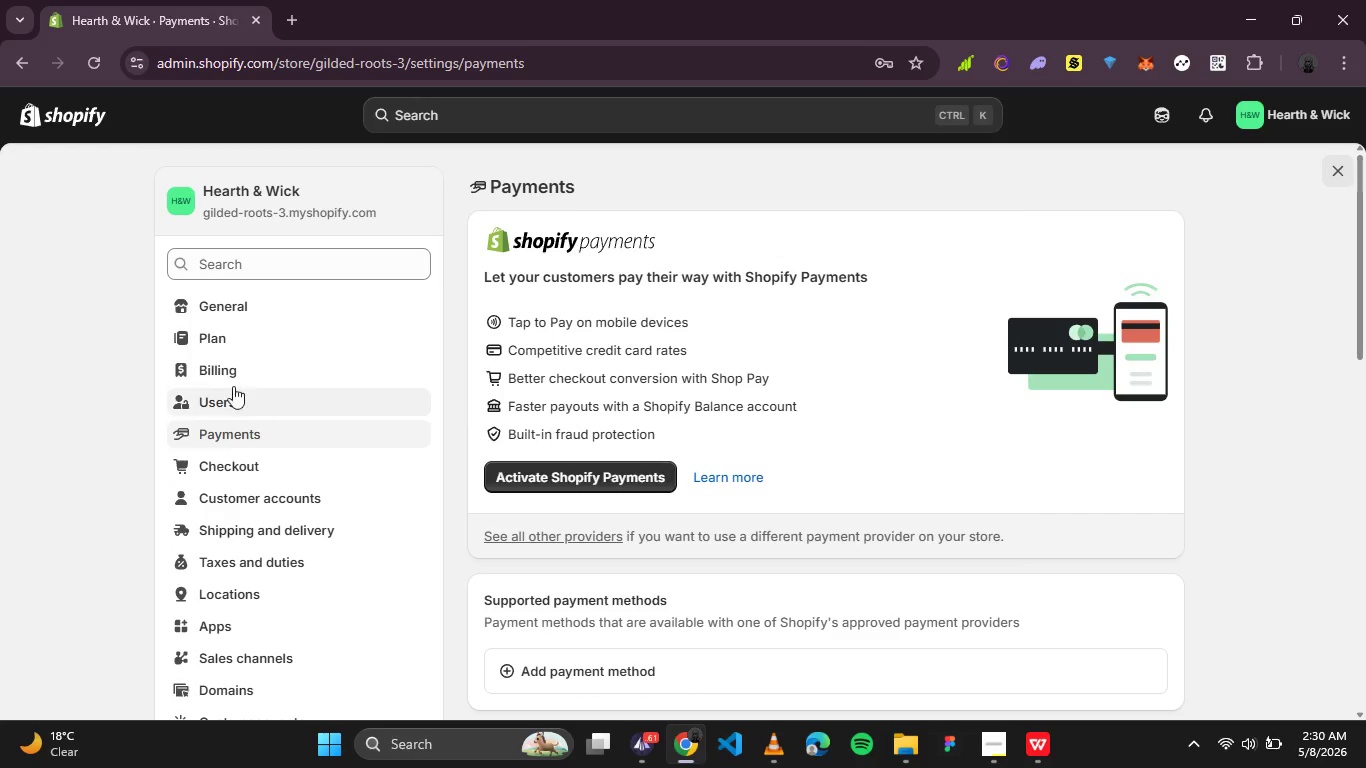 
left_click([232, 402])
 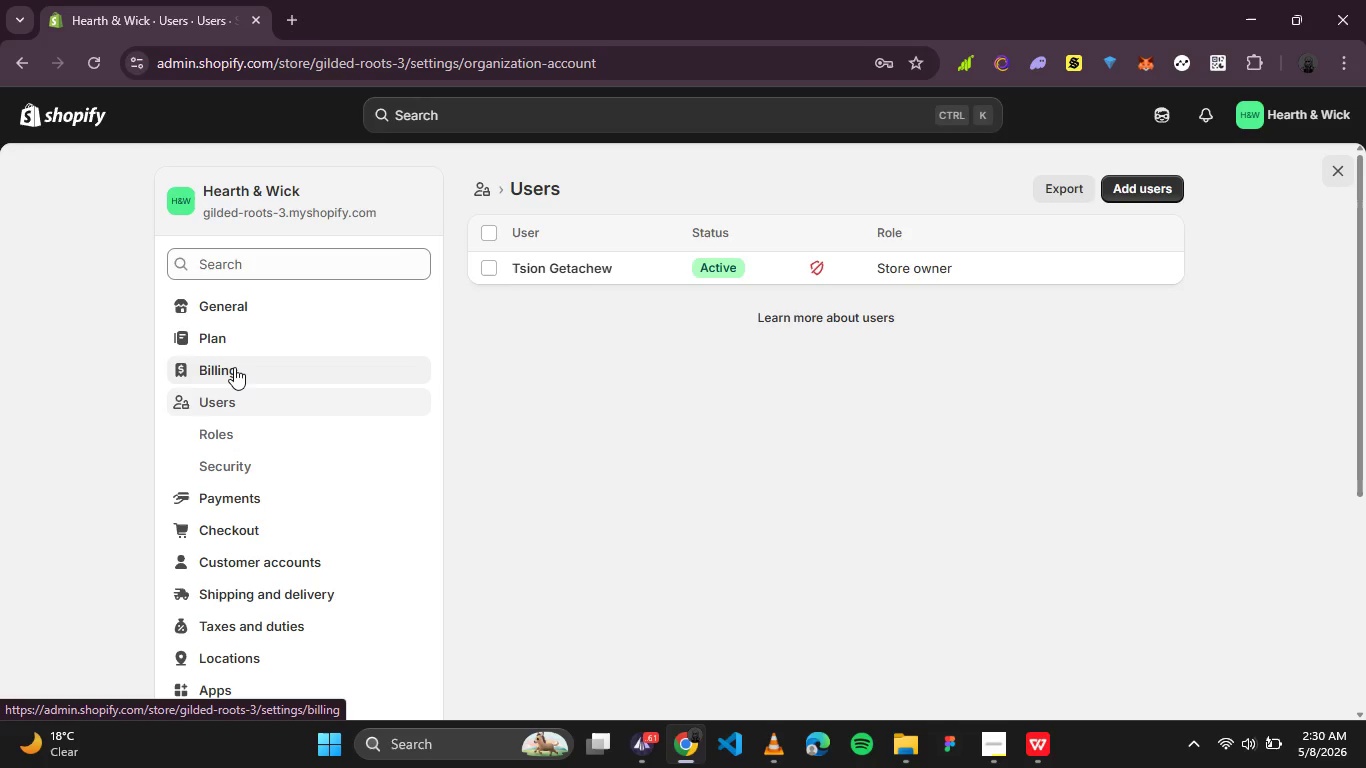 
wait(5.28)
 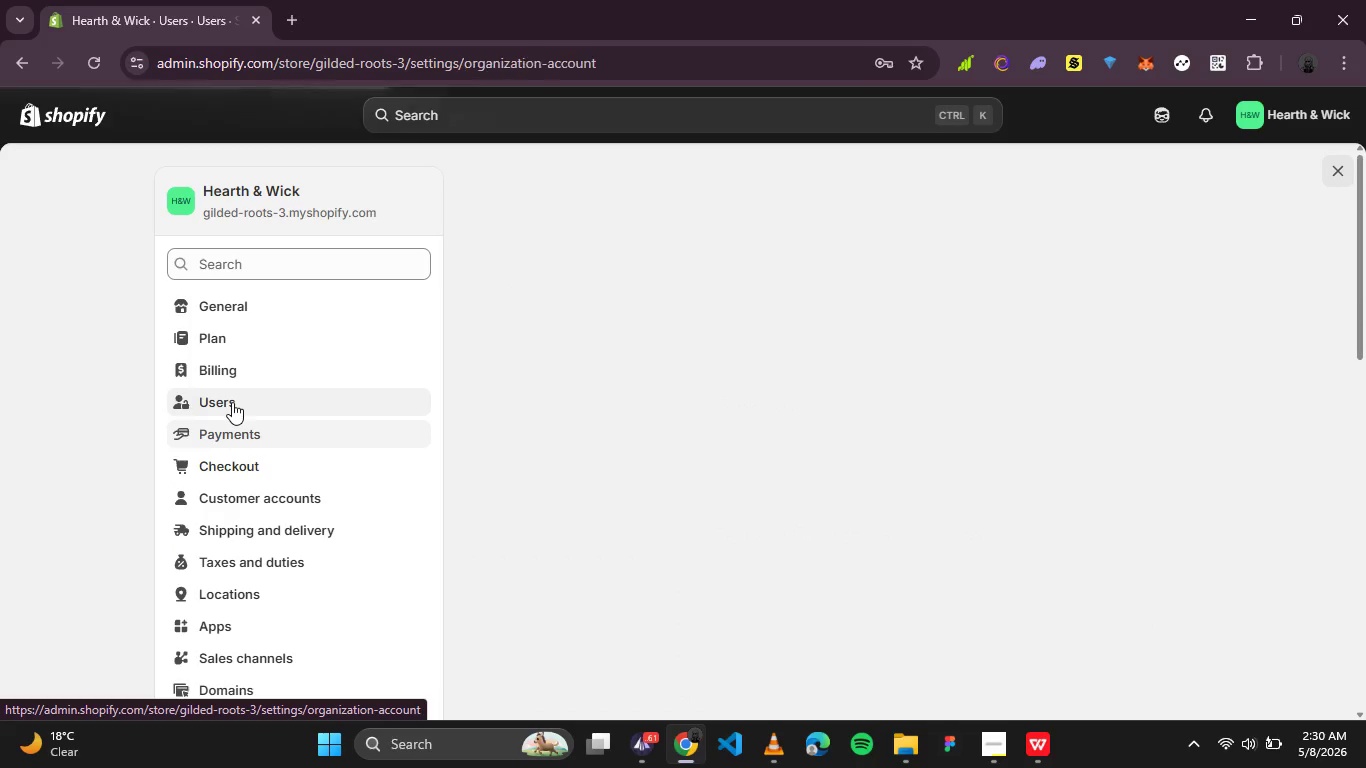 
scroll: coordinate [236, 385], scroll_direction: up, amount: 1.0
 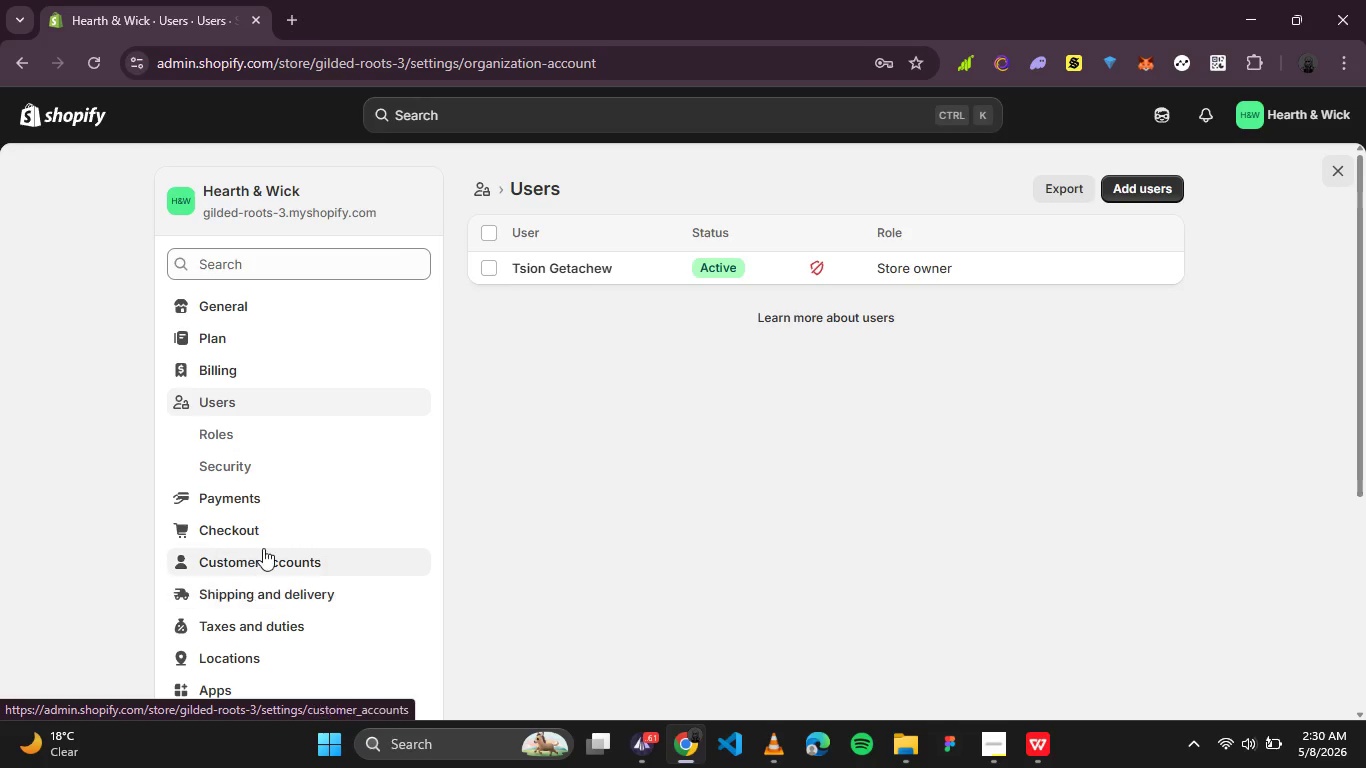 
scroll: coordinate [263, 547], scroll_direction: down, amount: 1.0
 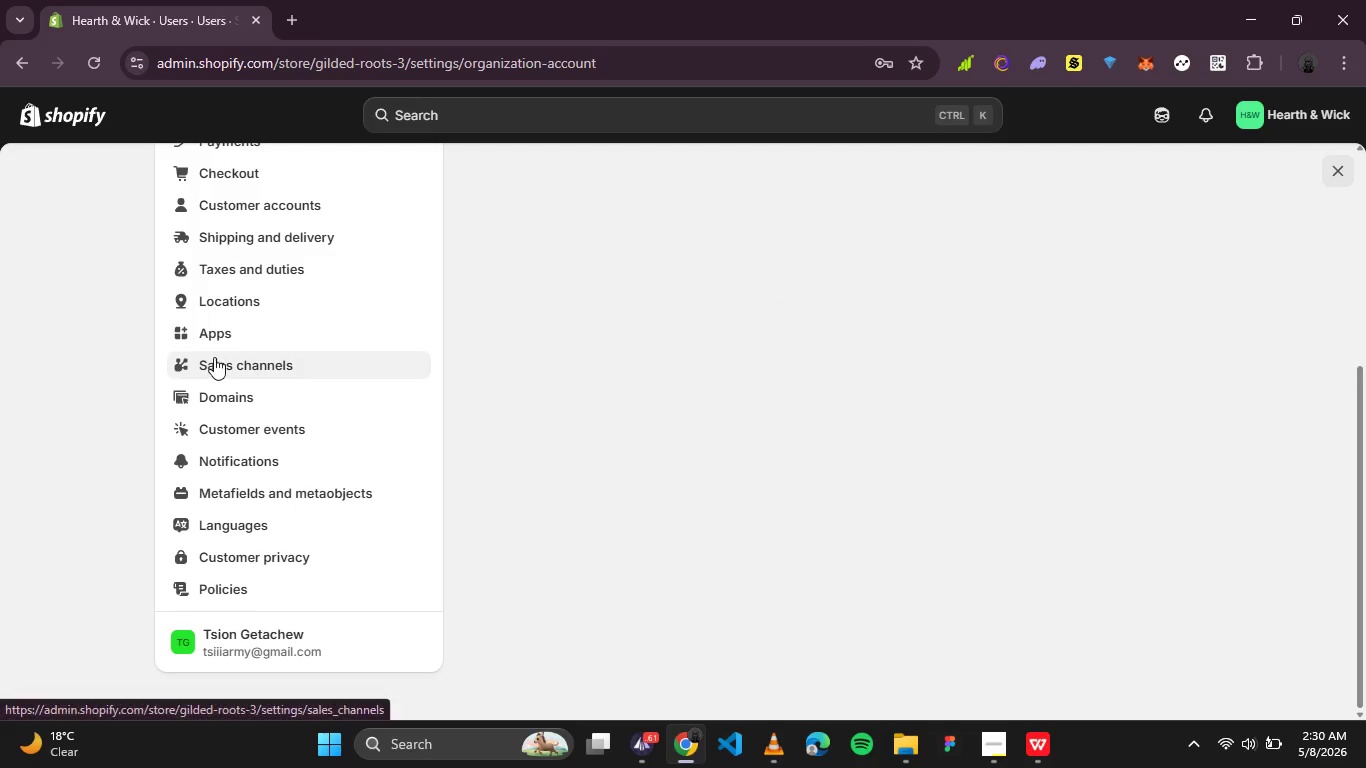 
left_click([226, 176])
 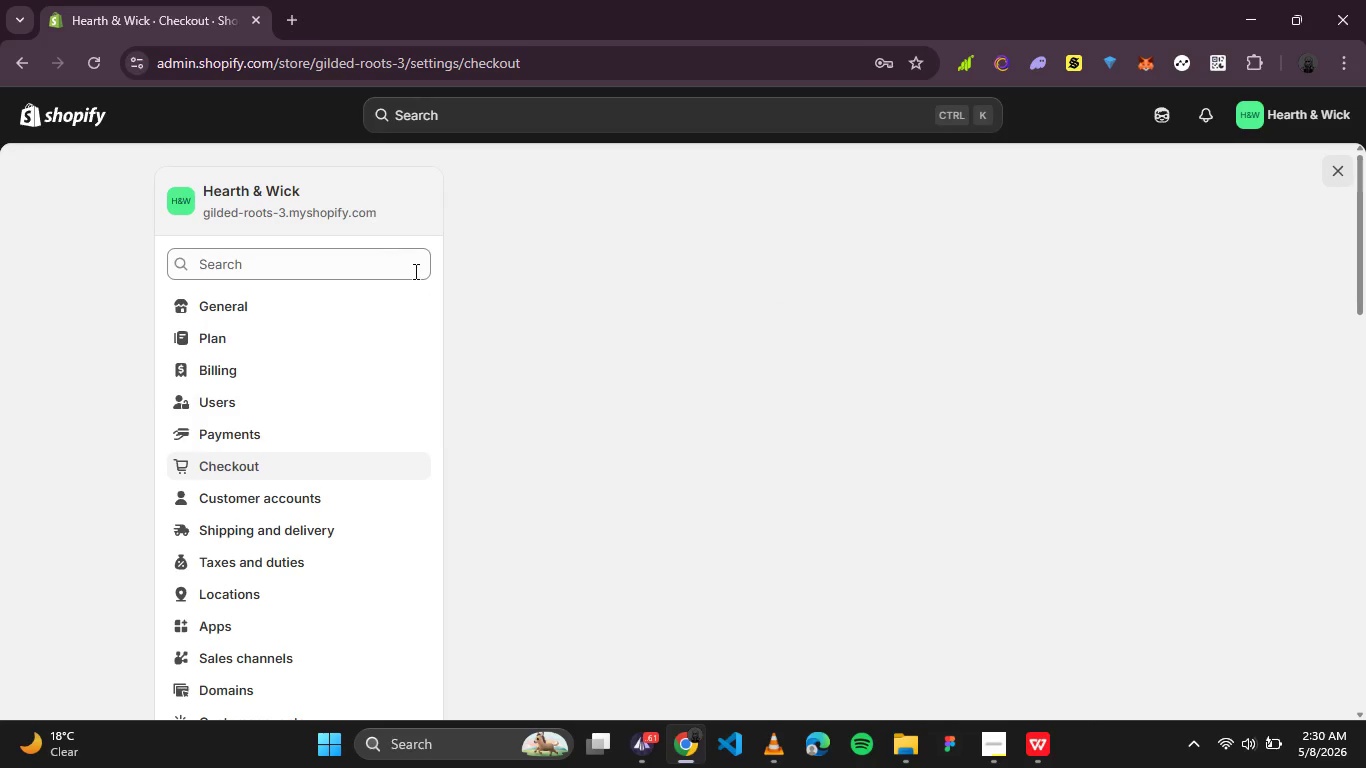 
scroll: coordinate [429, 279], scroll_direction: up, amount: 1.0
 